 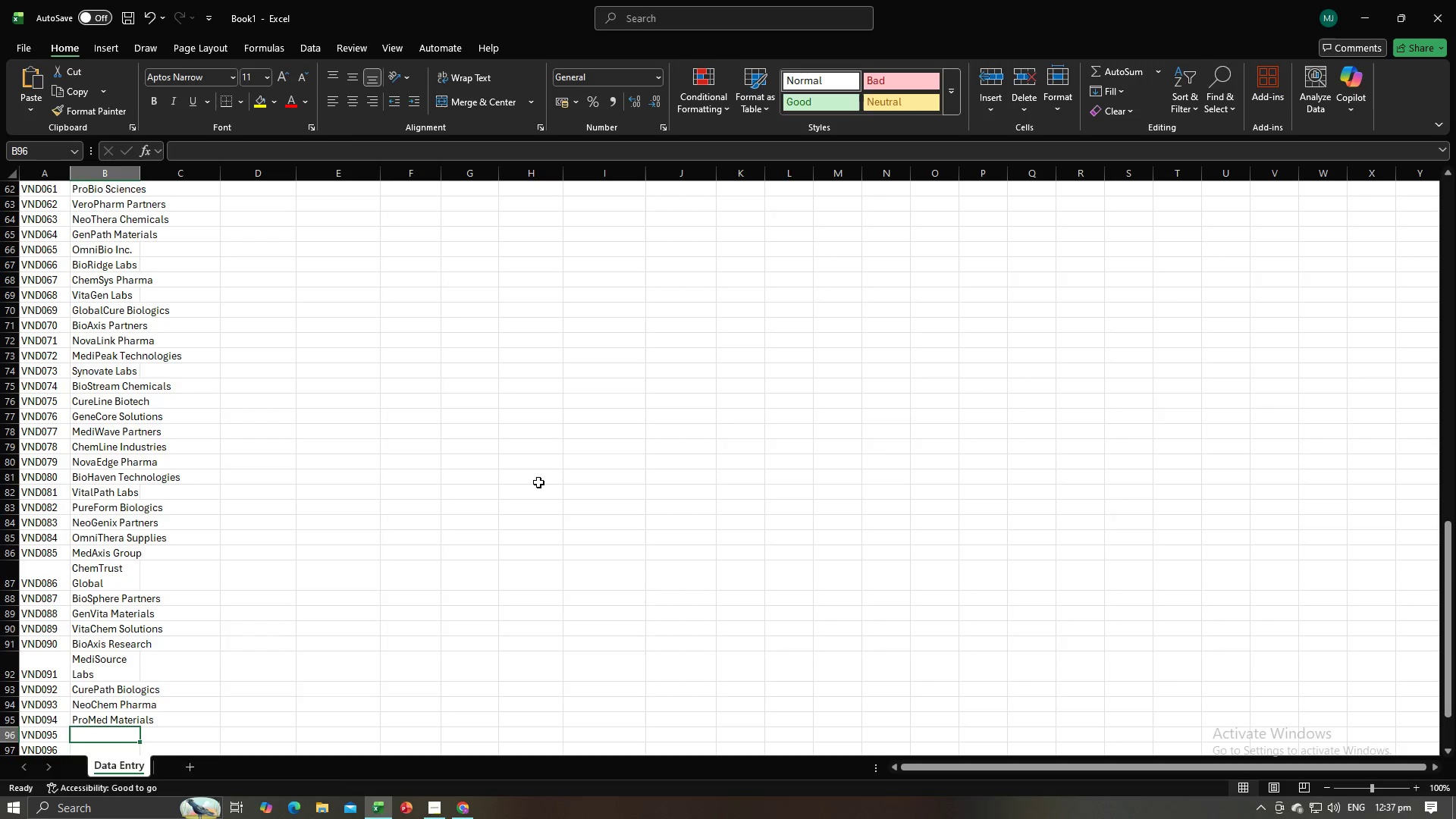 
key(Control+V)
 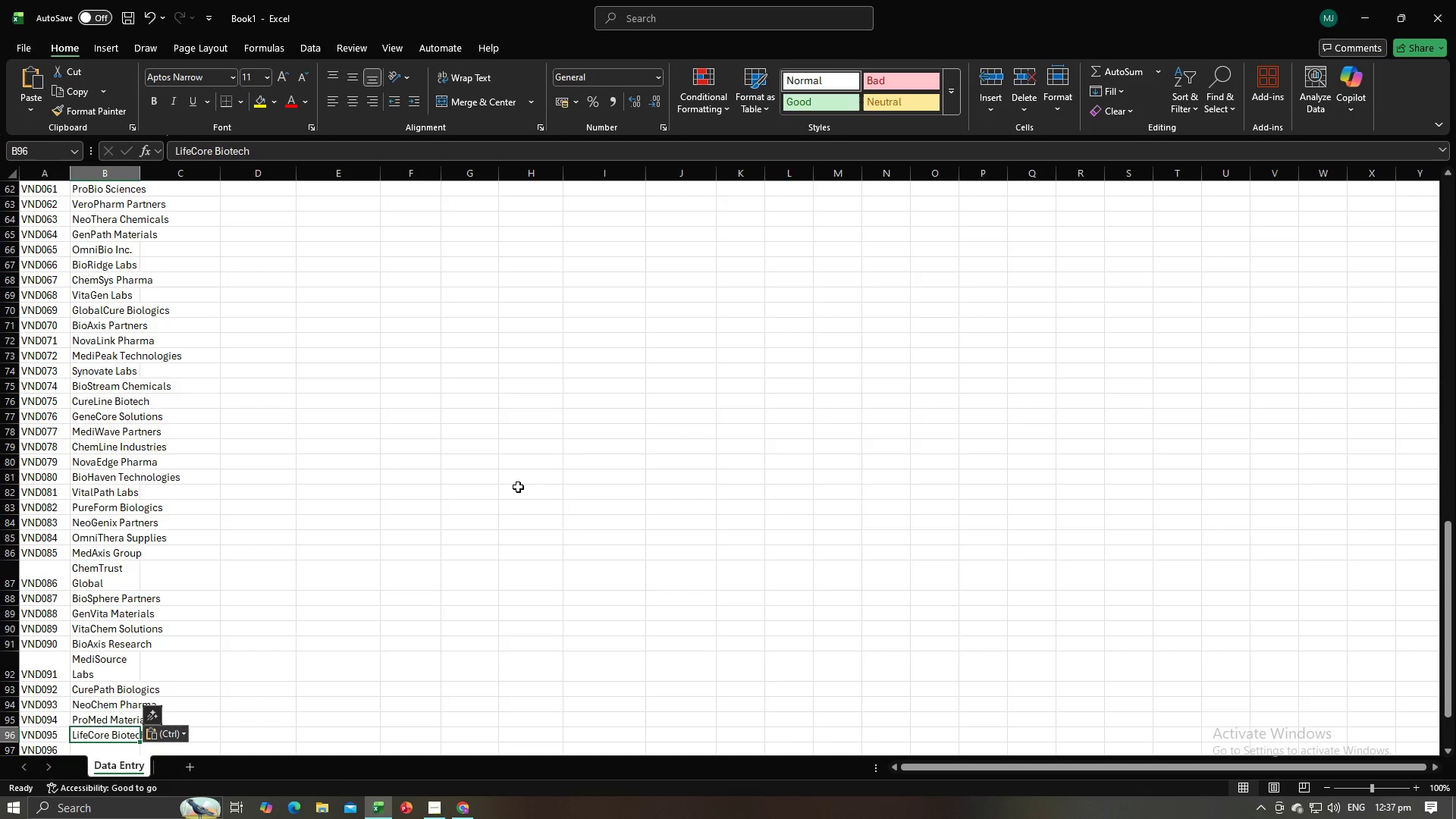 
key(NumpadEnter)
 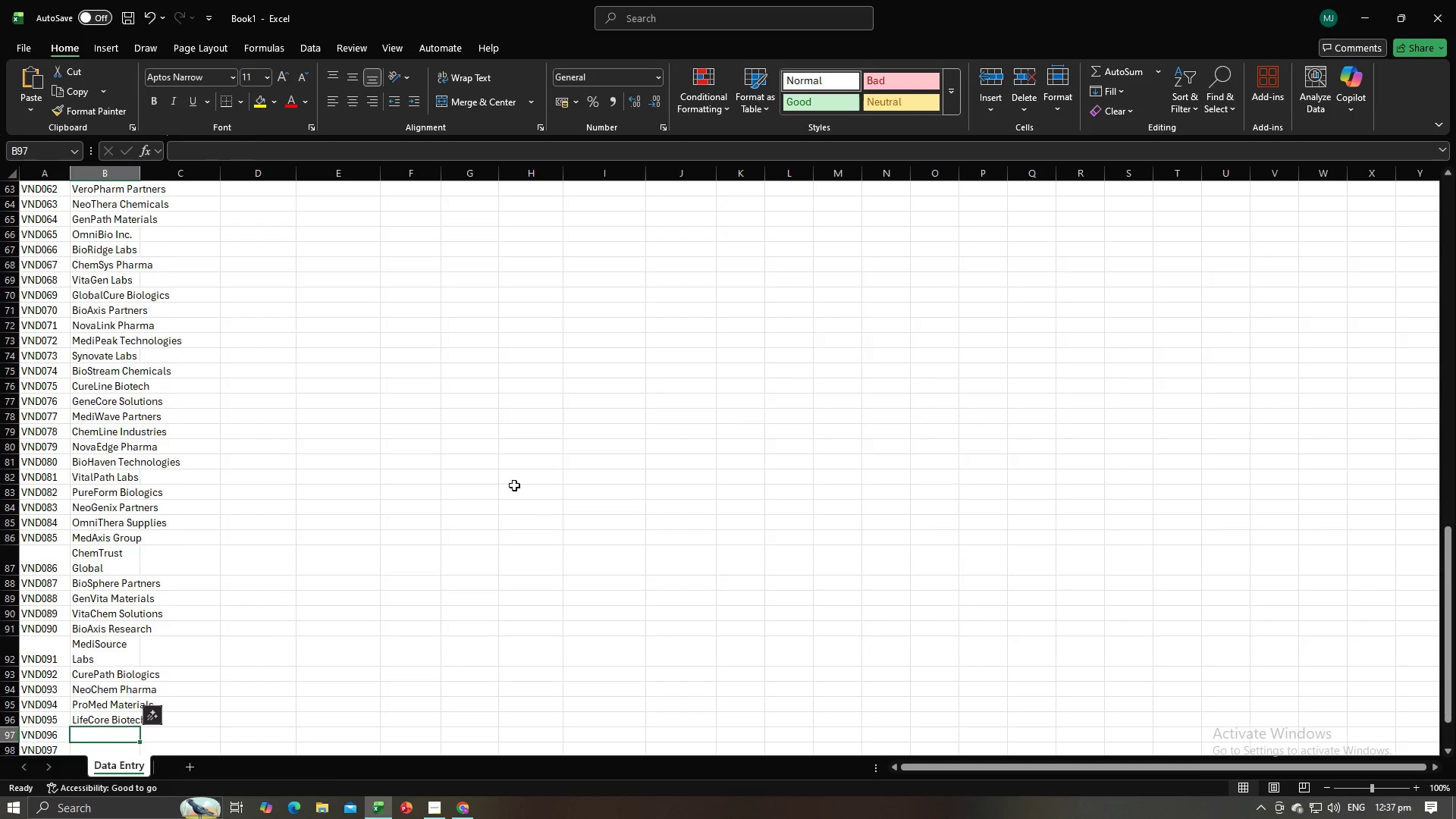 
key(Alt+AltLeft)
 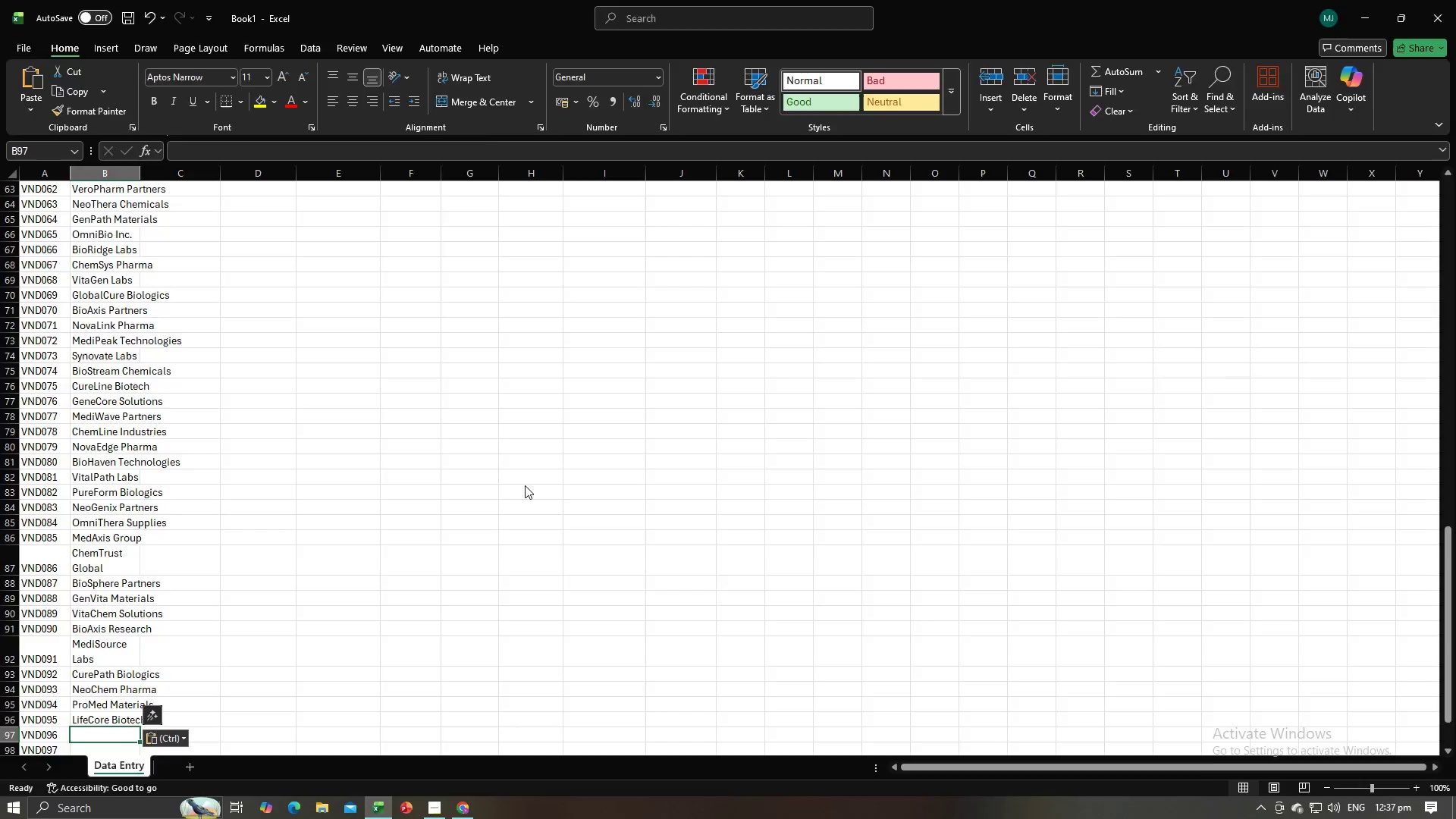 
key(Alt+Tab)
 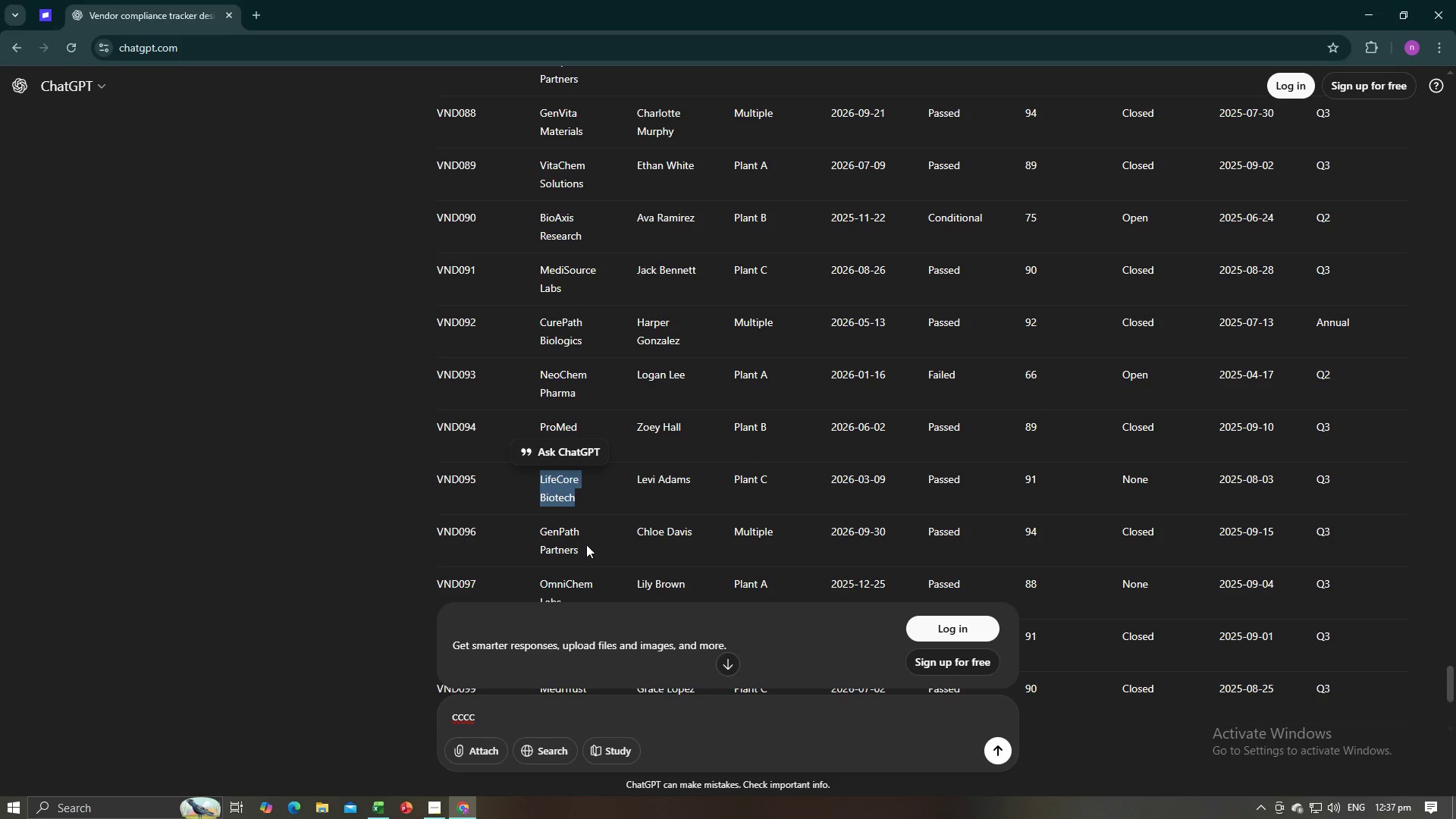 
left_click_drag(start_coordinate=[580, 548], to_coordinate=[539, 533])
 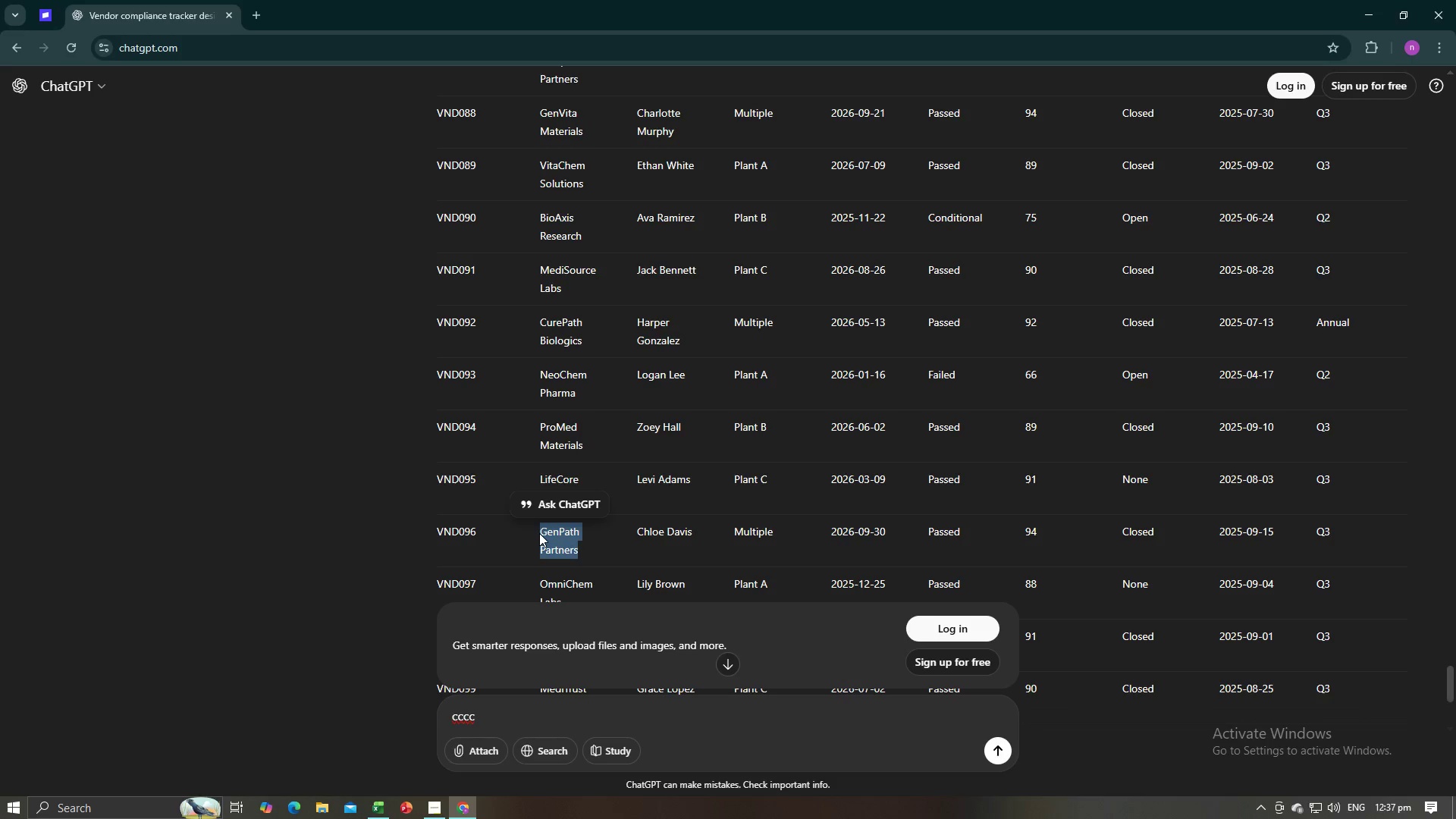 
key(Control+C)
 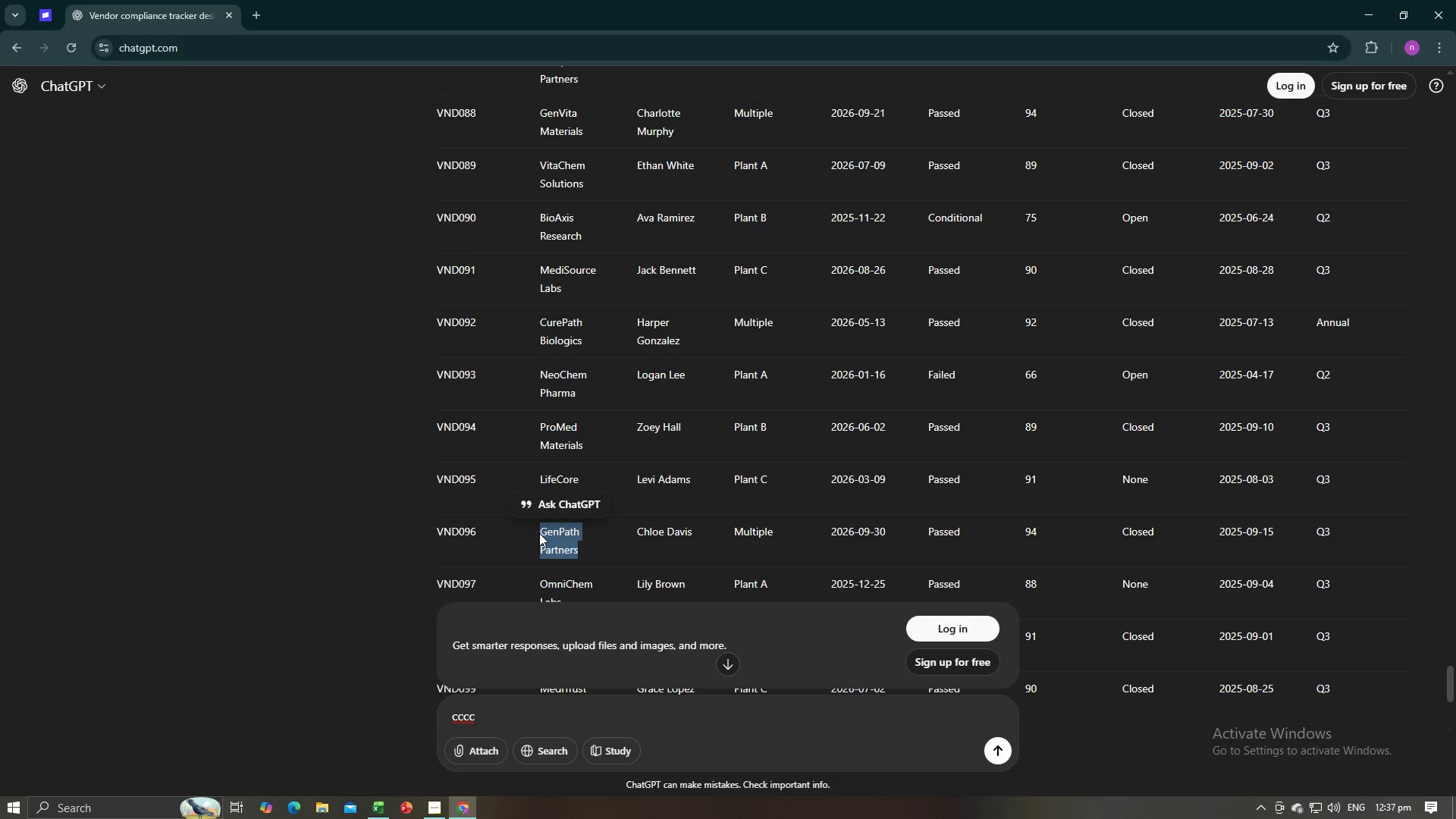 
key(Control+C)
 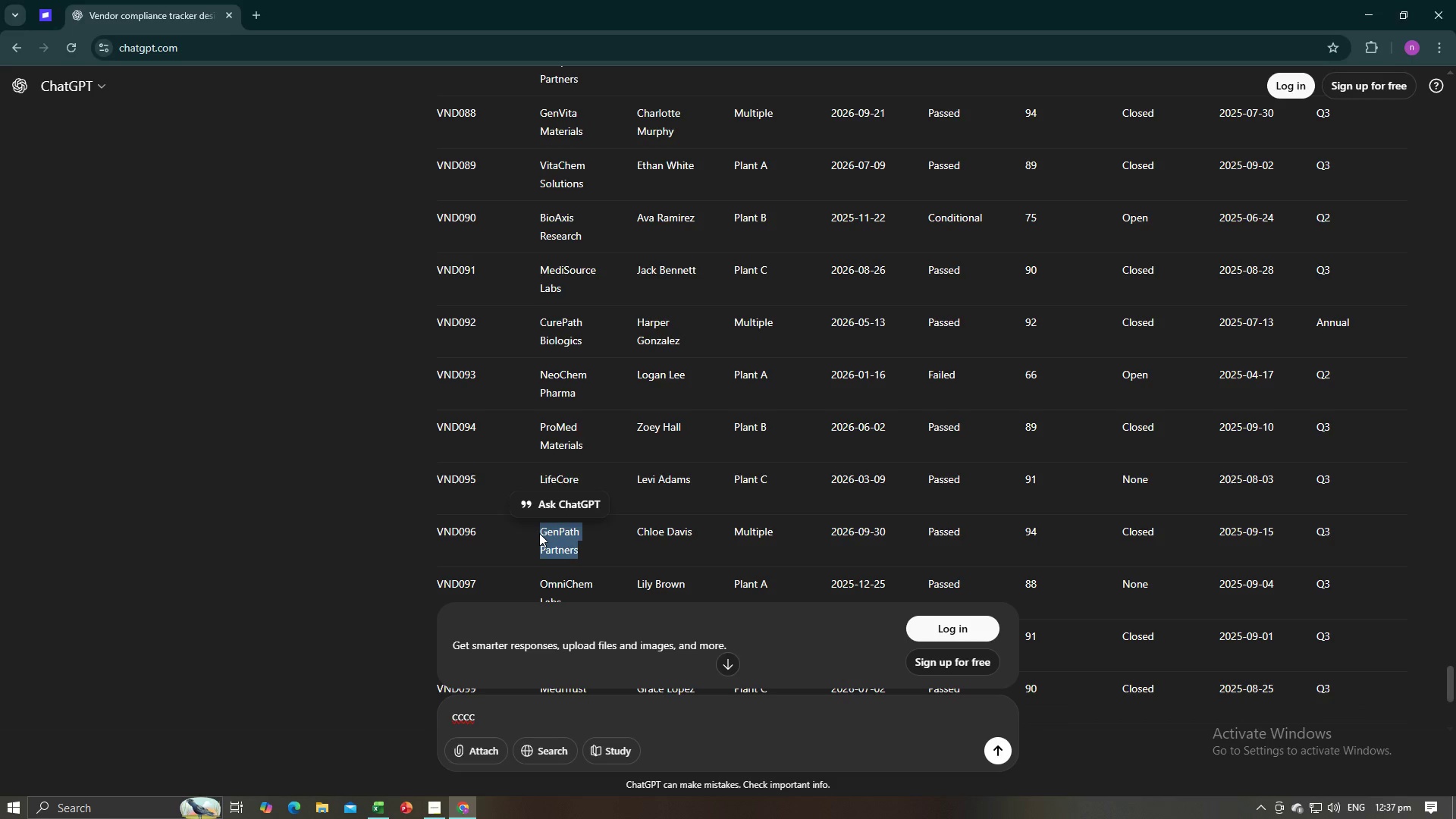 
key(Alt+AltLeft)
 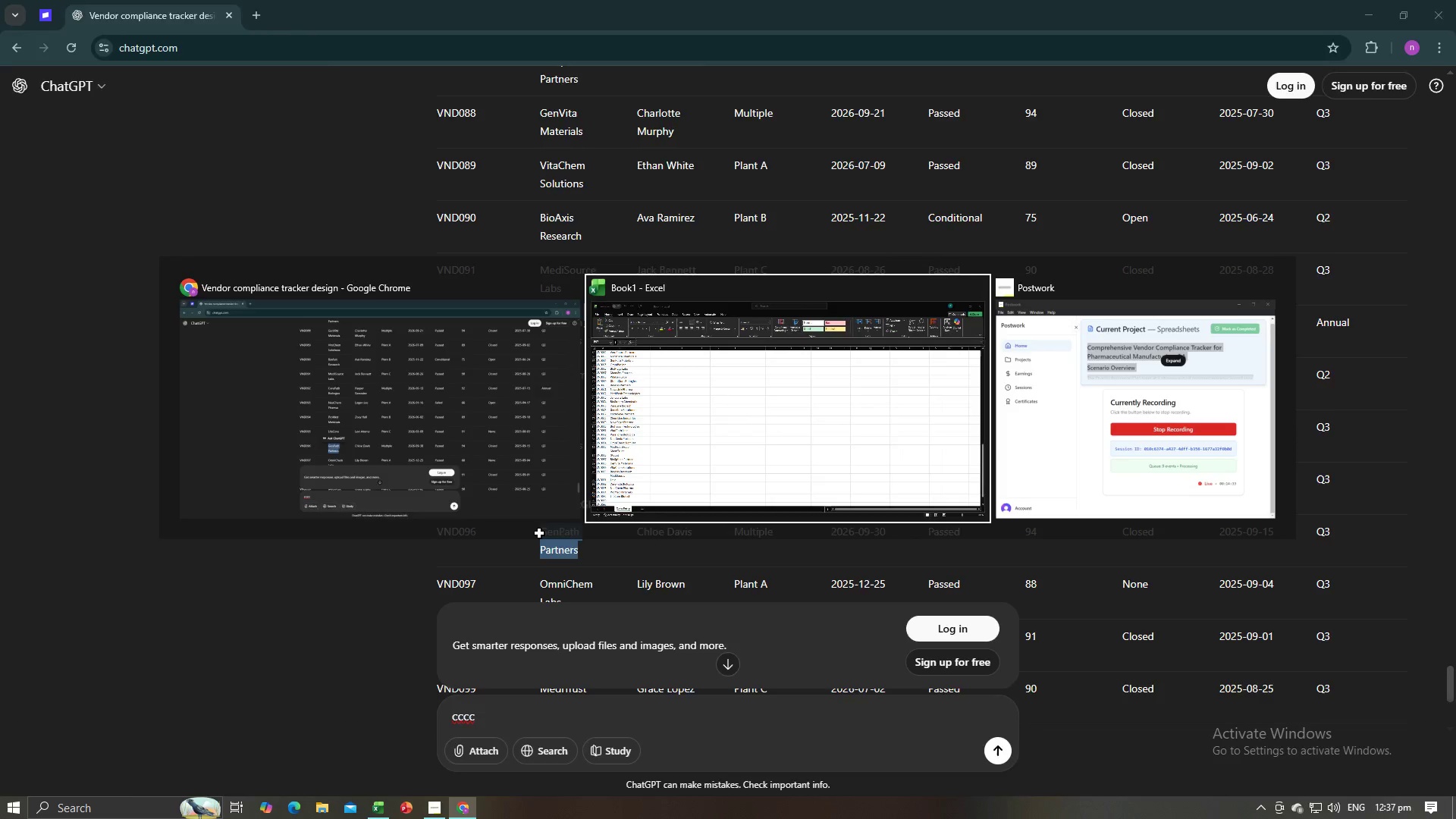 
key(Alt+Tab)
 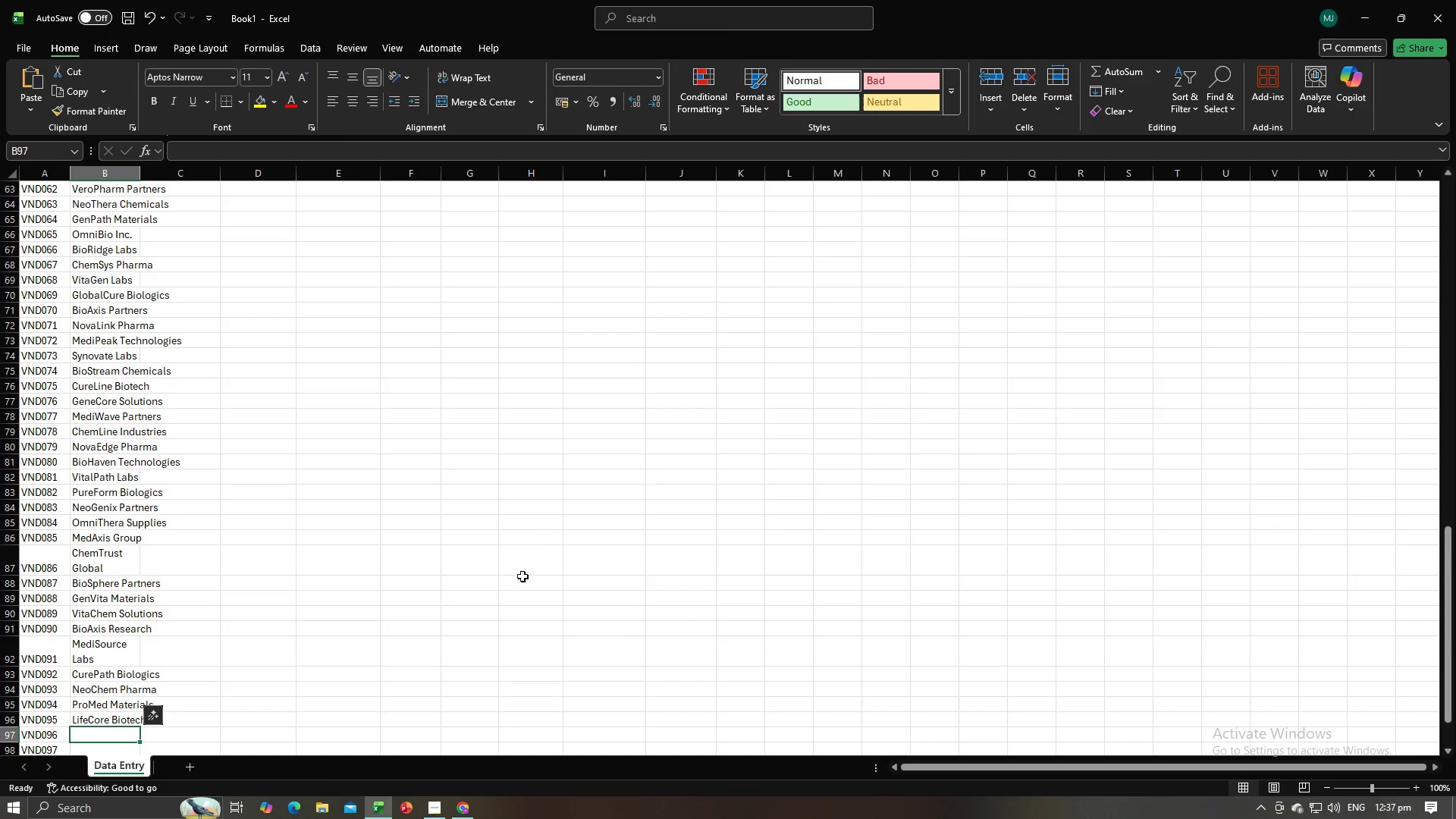 
key(Control+V)
 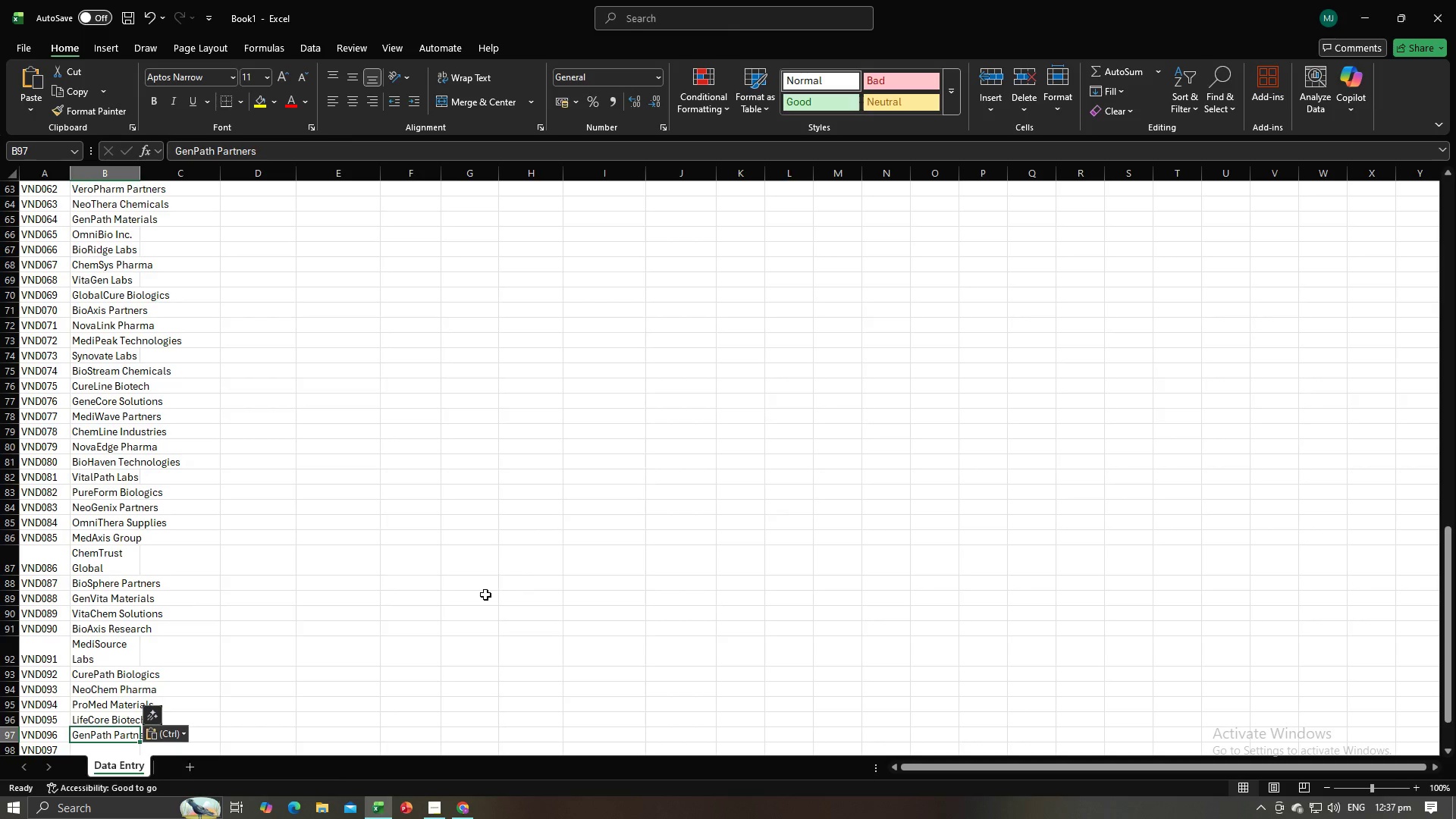 
scroll: coordinate [482, 596], scroll_direction: down, amount: 4.0
 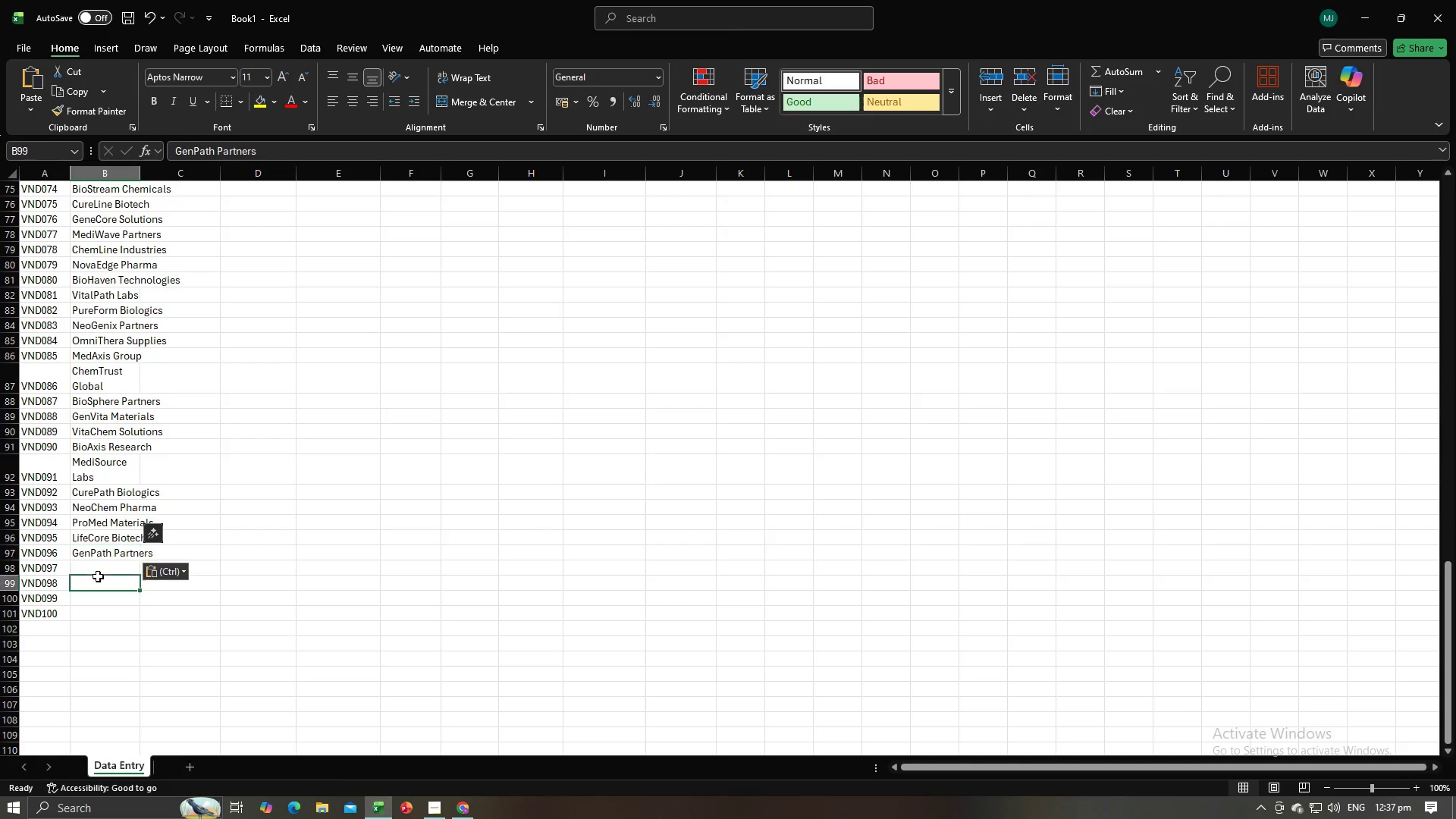 
left_click([98, 576])
 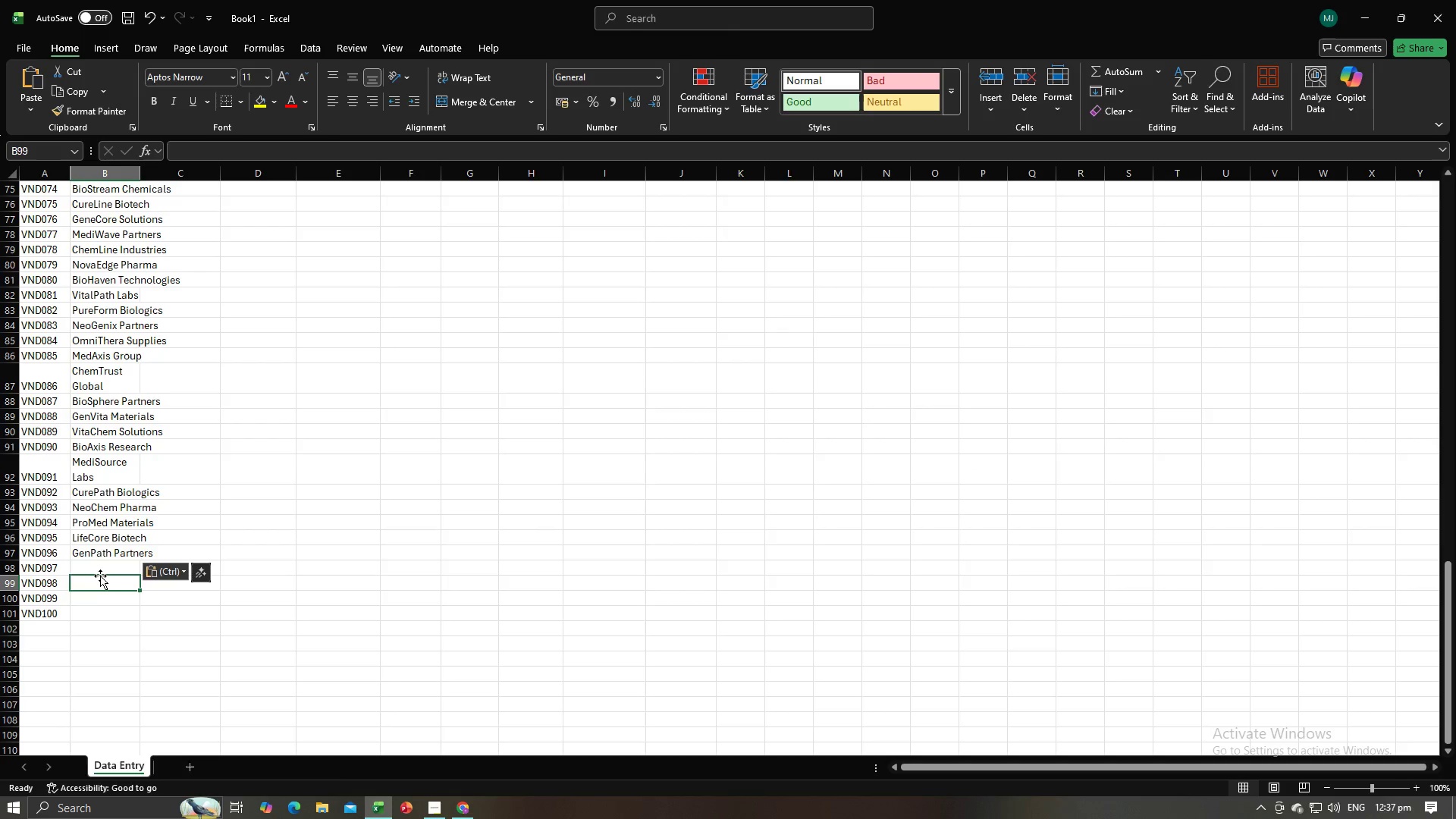 
key(Alt+AltLeft)
 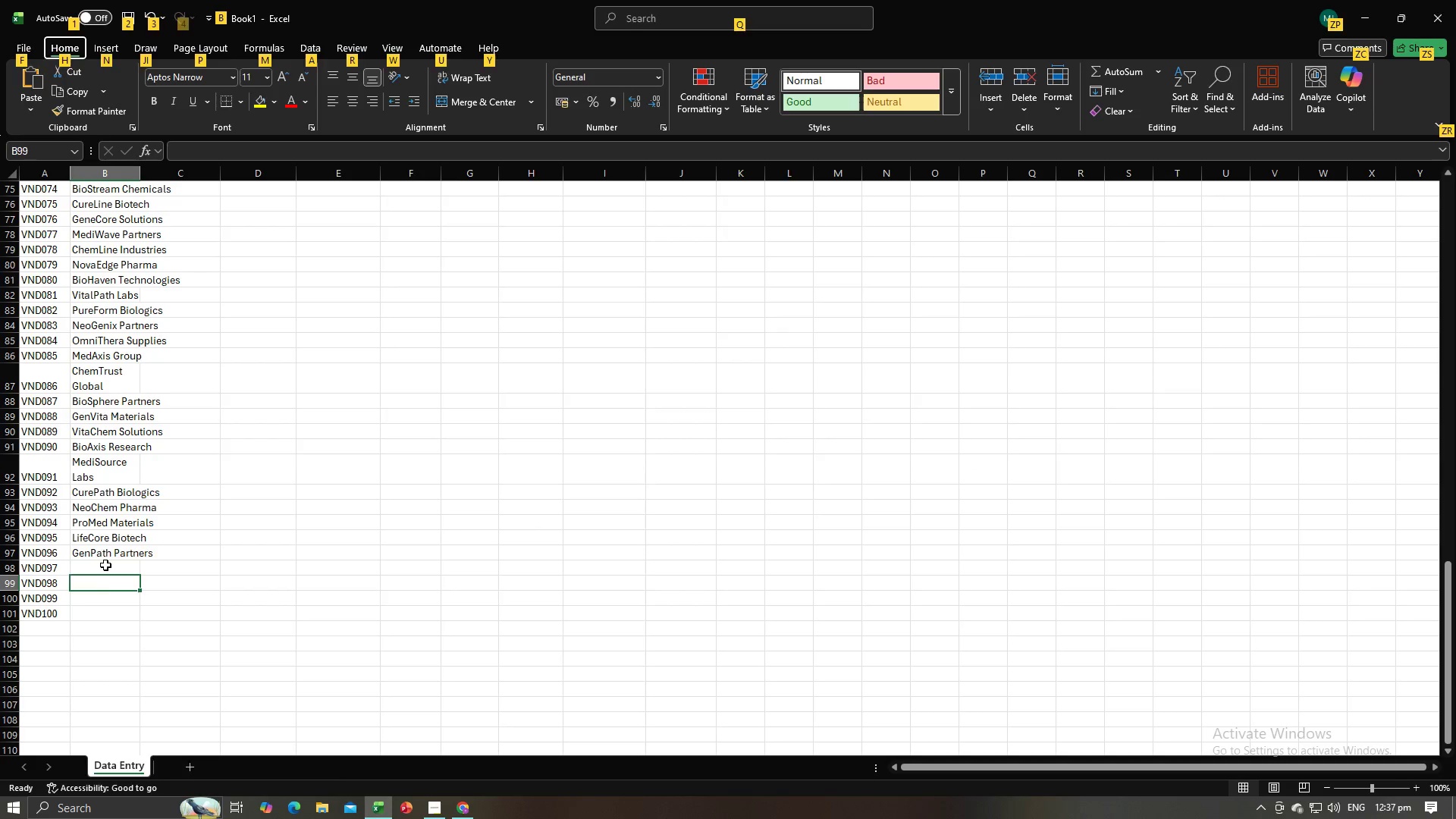 
left_click([105, 565])
 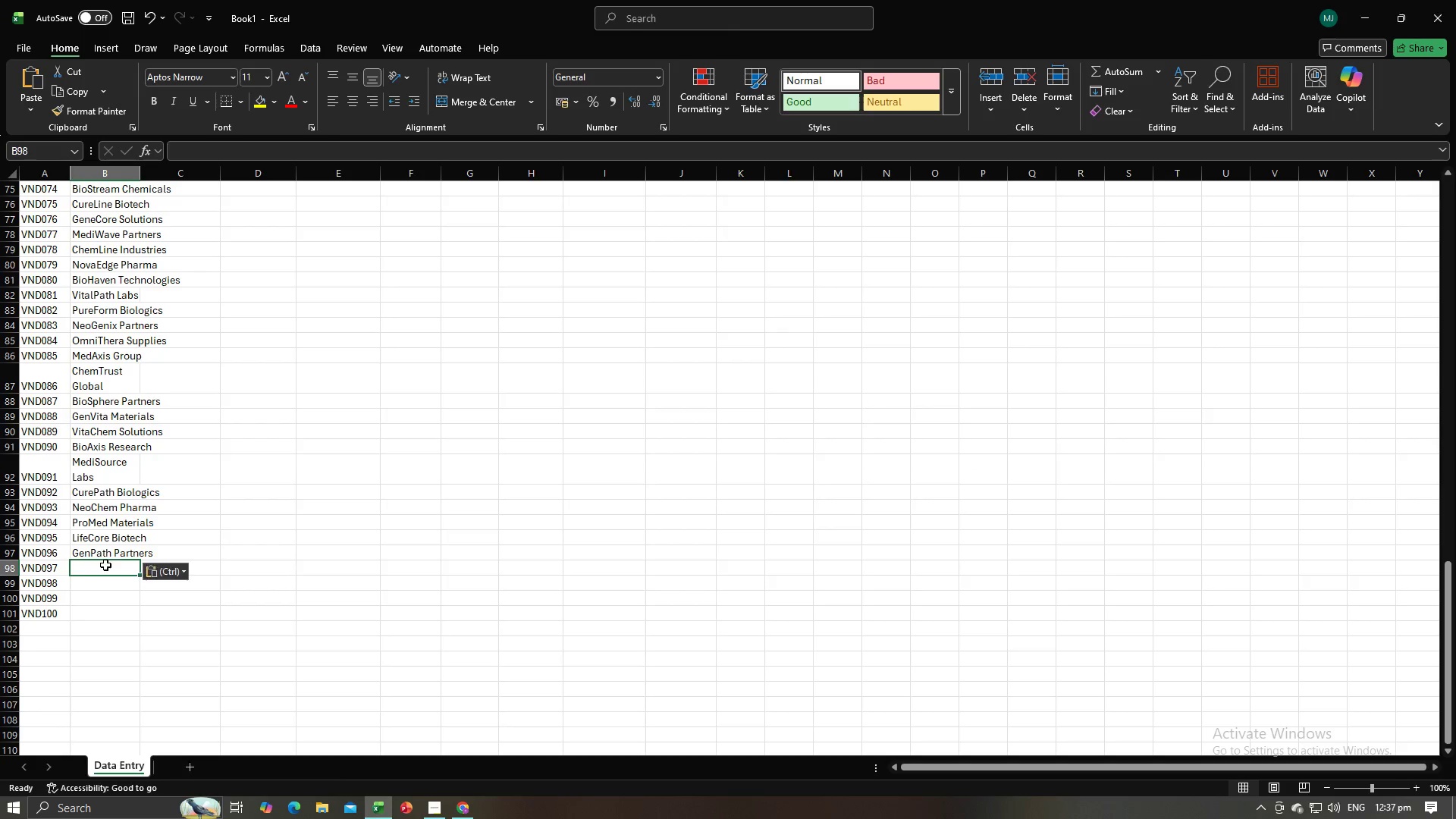 
key(Alt+AltLeft)
 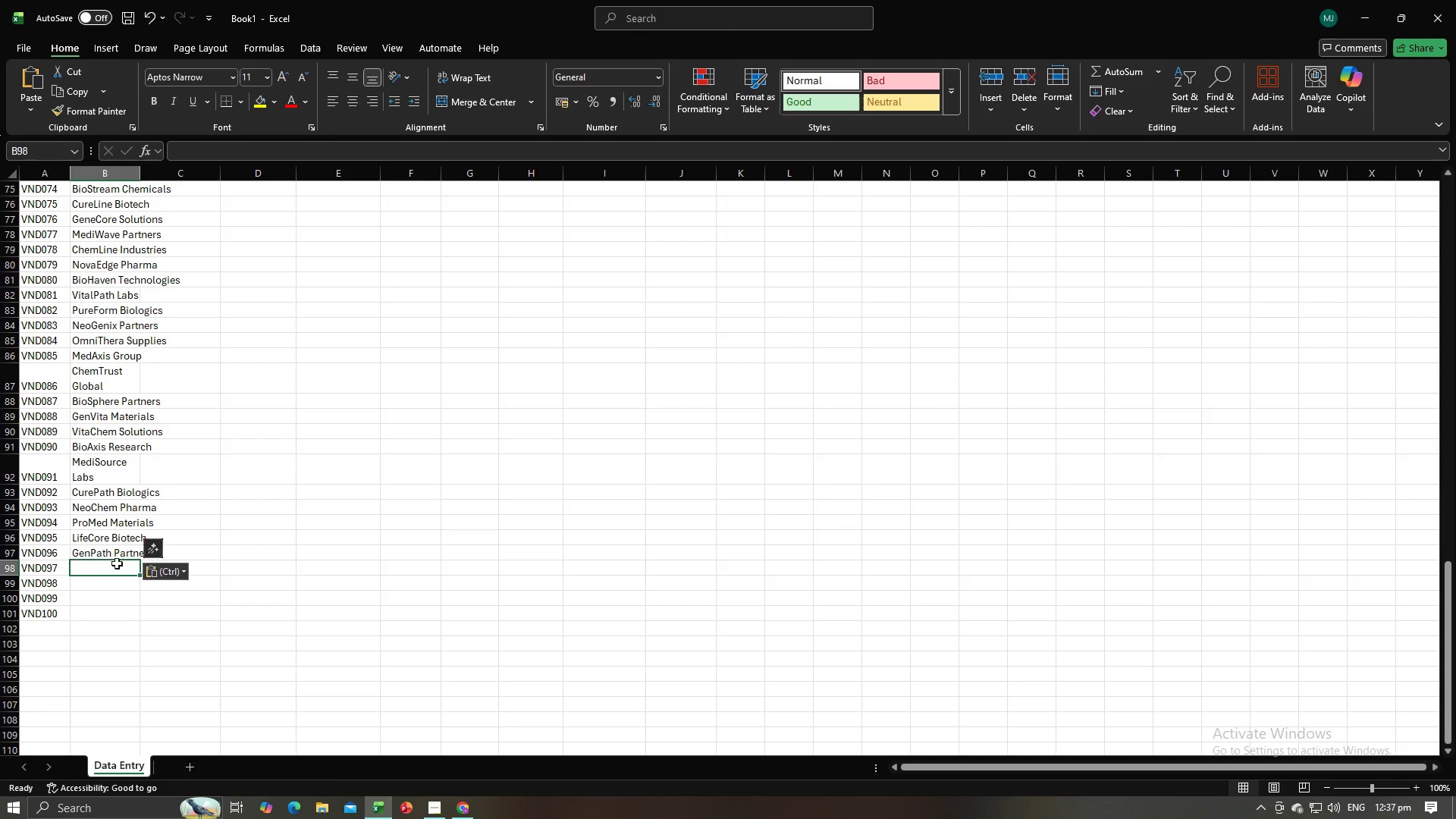 
key(Alt+Tab)
 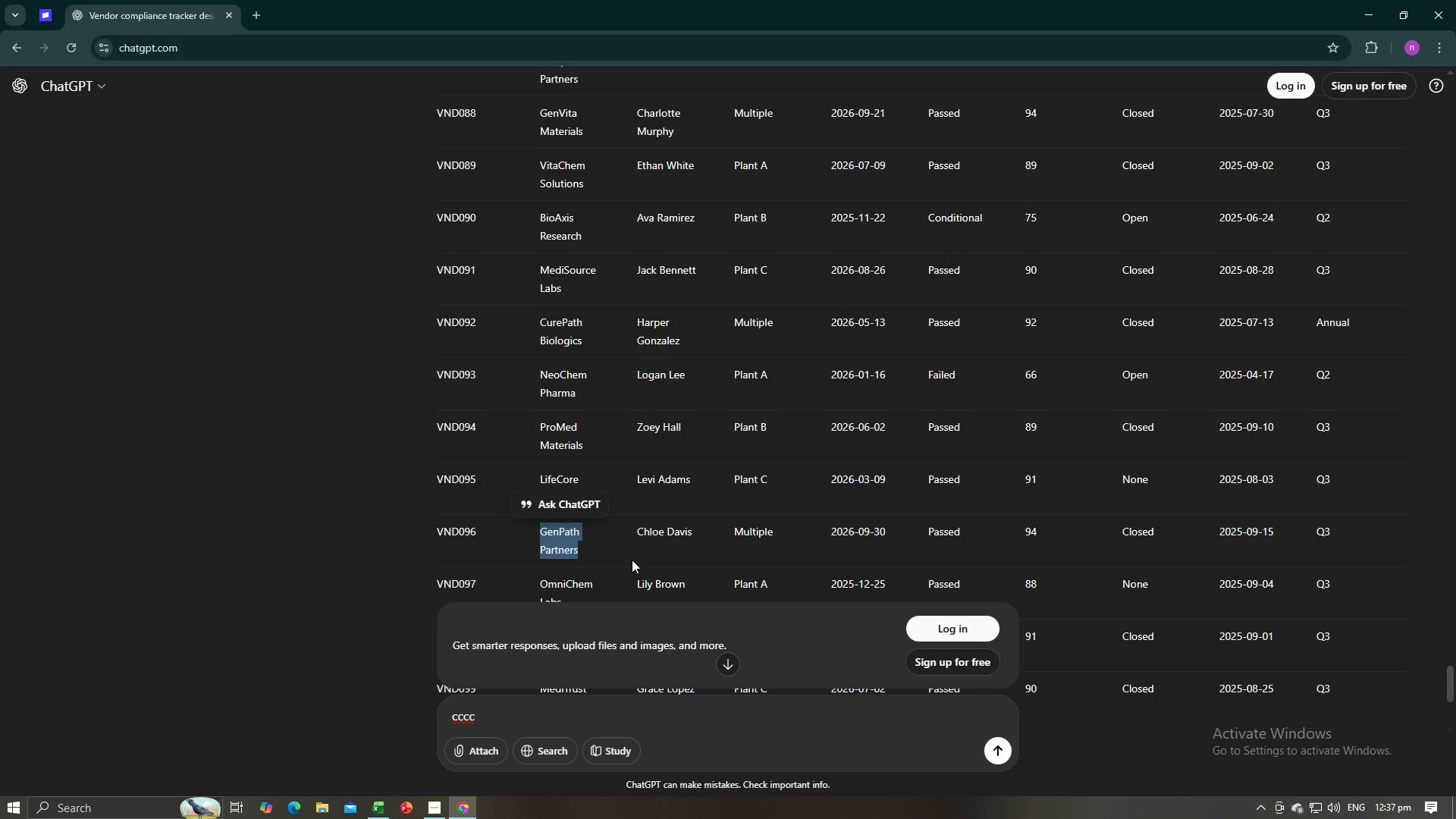 
scroll: coordinate [623, 565], scroll_direction: down, amount: 4.0
 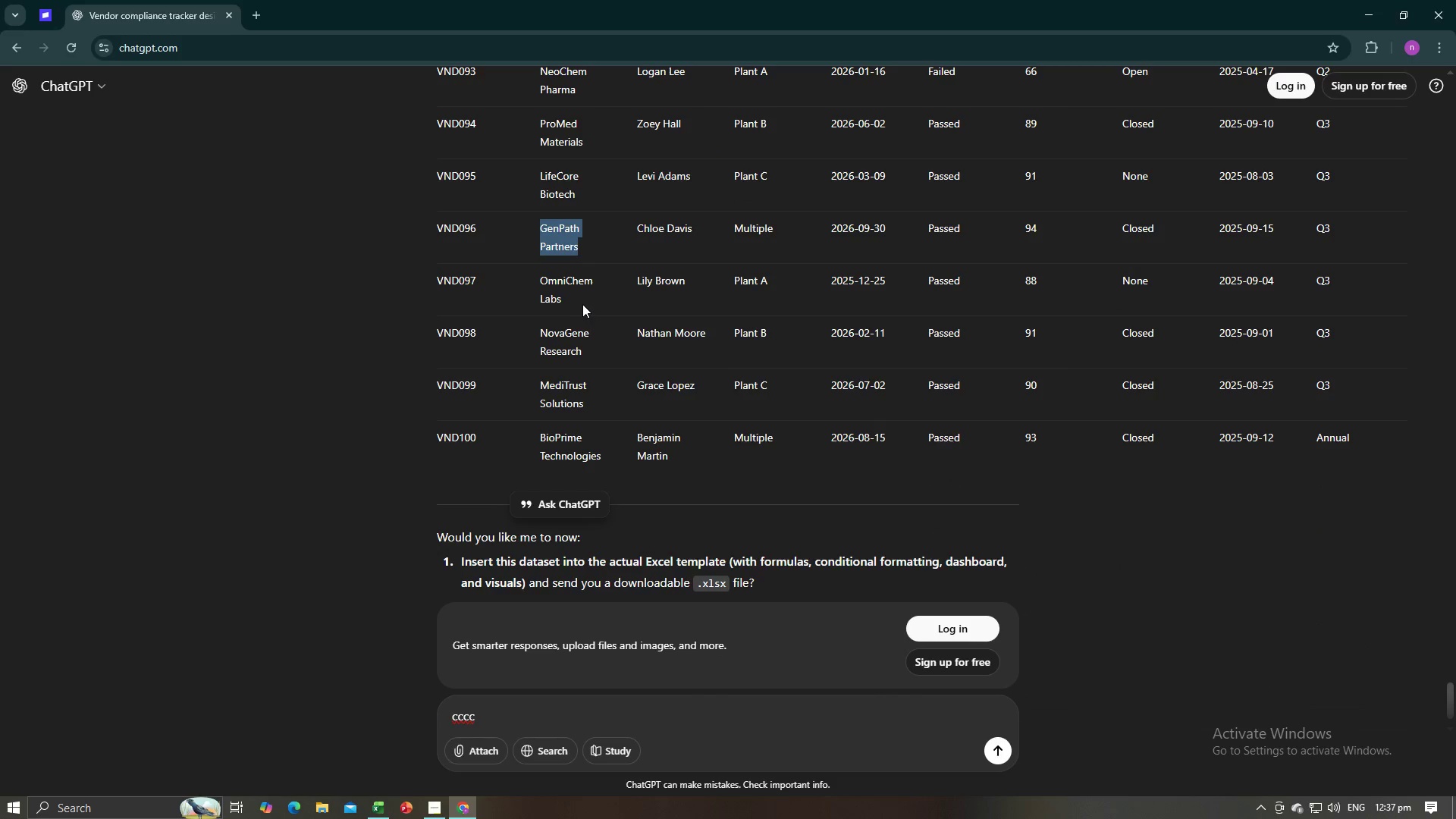 
left_click_drag(start_coordinate=[581, 304], to_coordinate=[538, 284])
 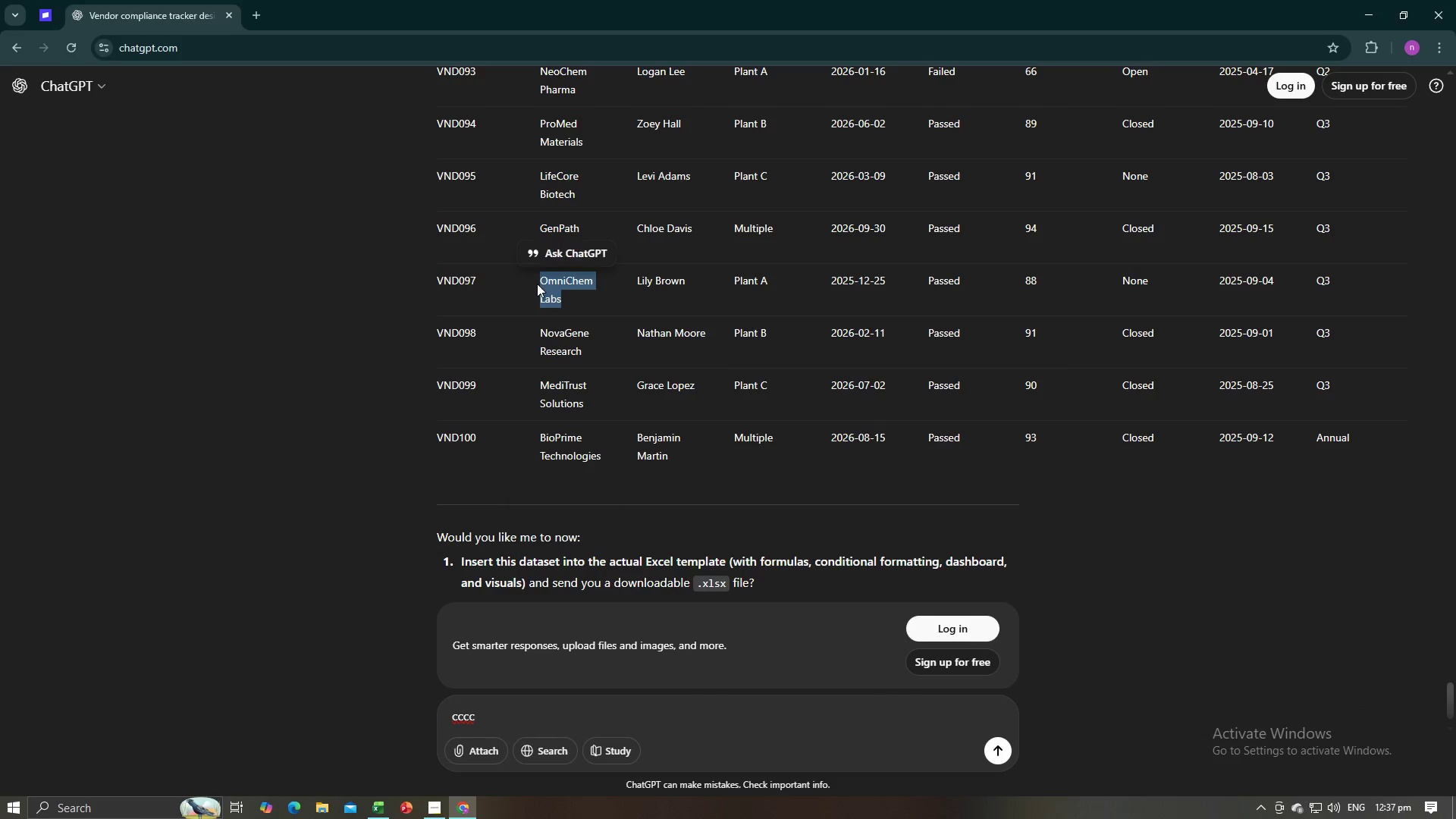 
key(Control+C)
 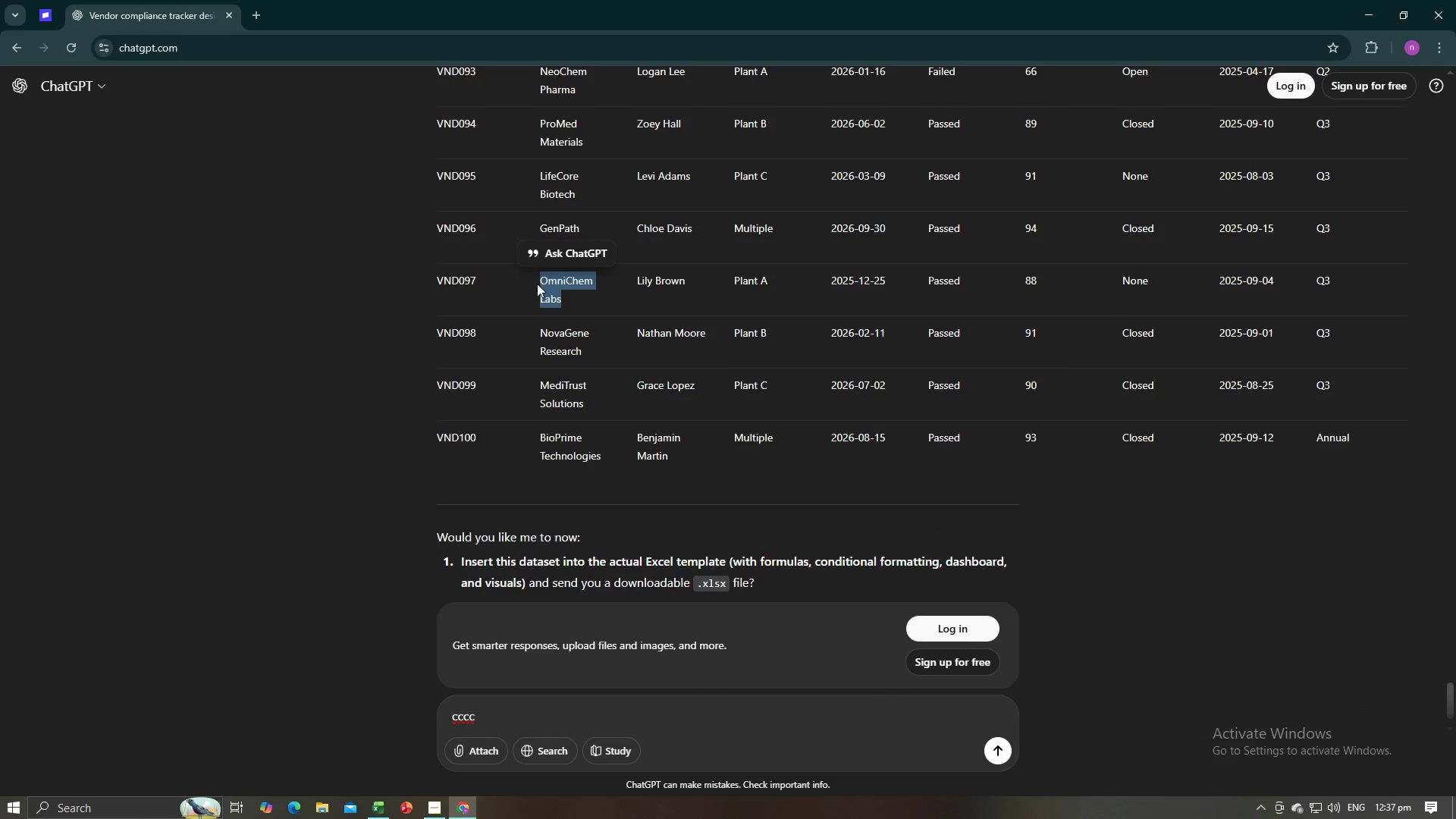 
key(Control+C)
 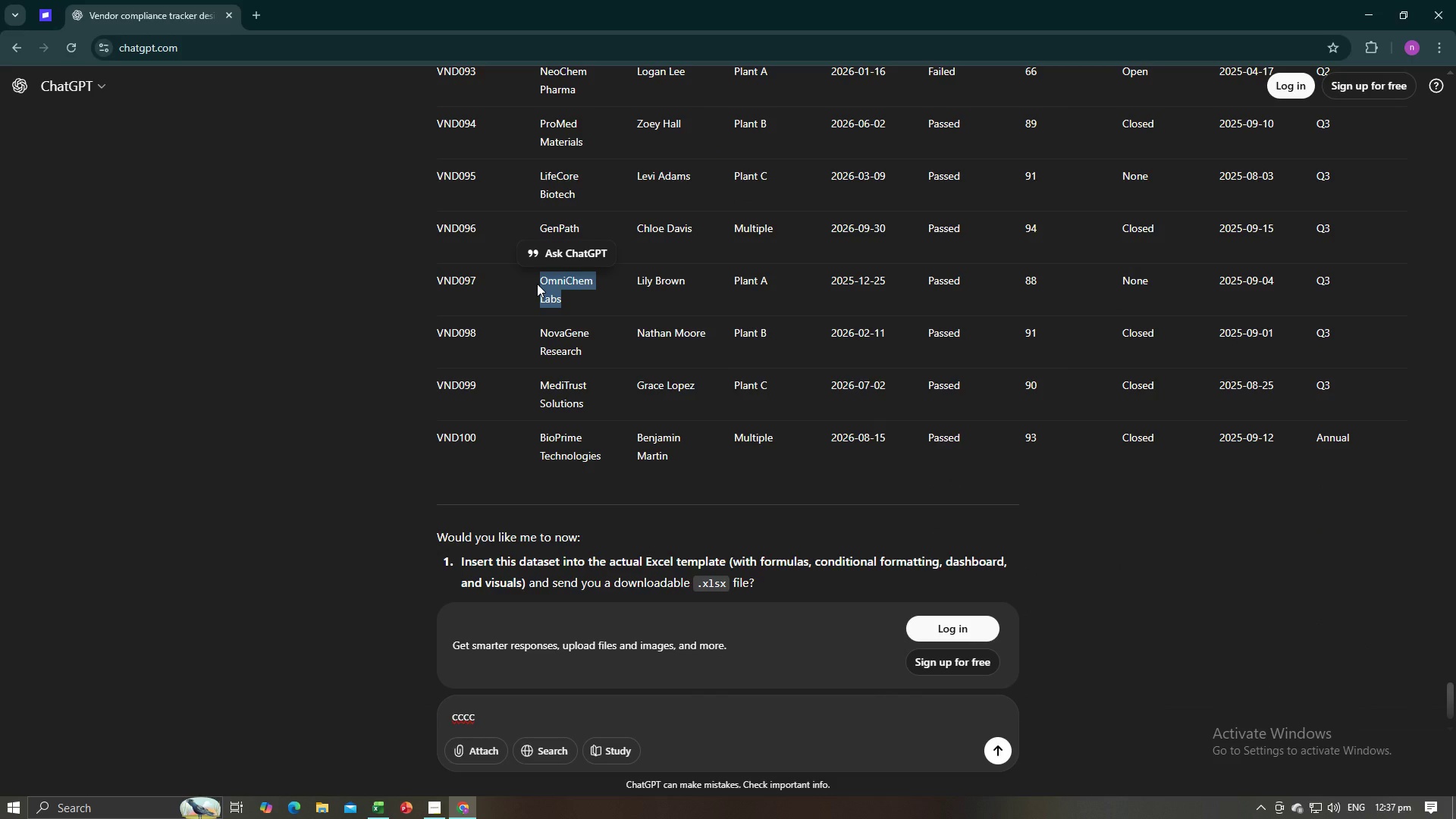 
key(Alt+AltLeft)
 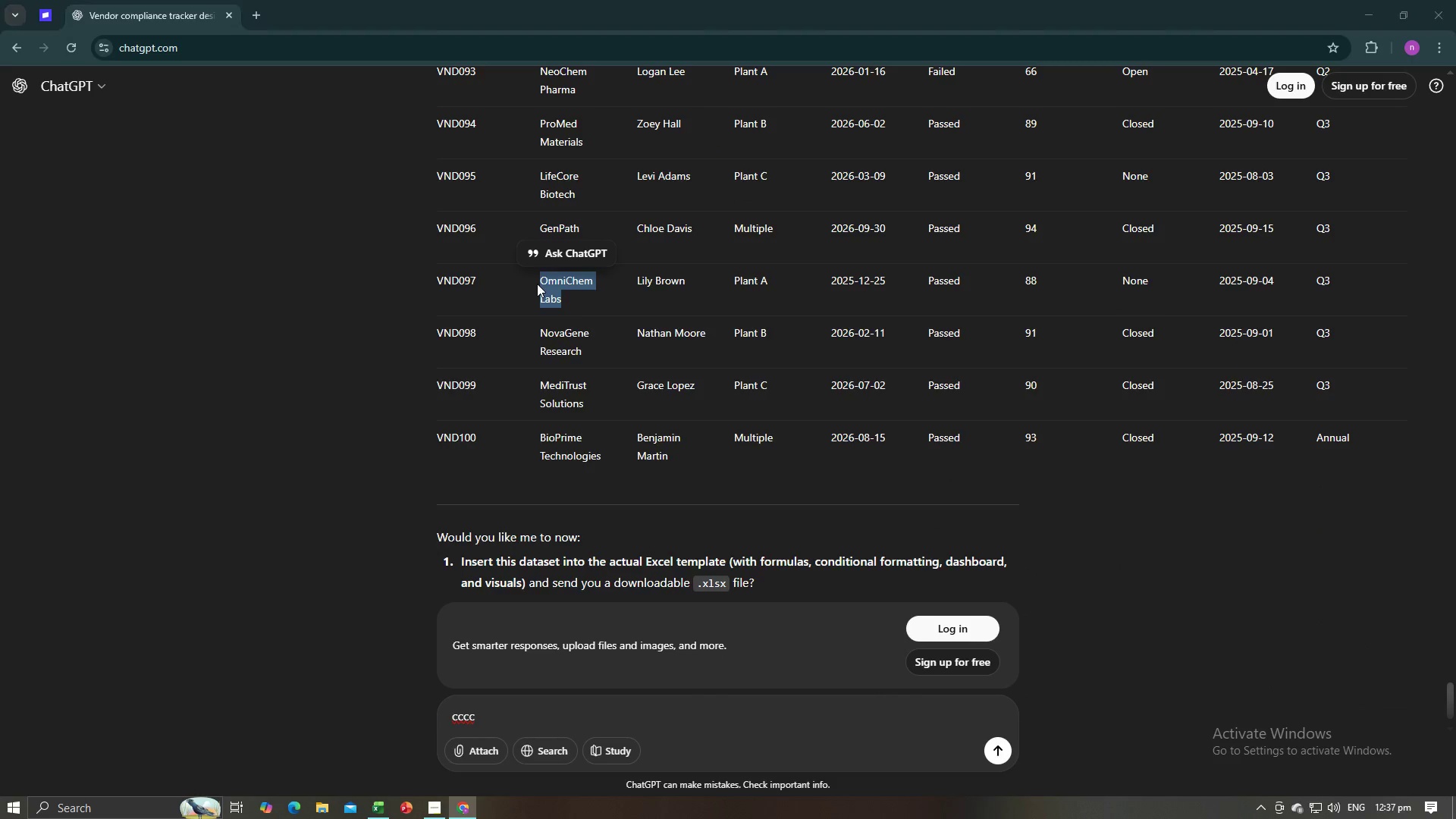 
key(Alt+Tab)
 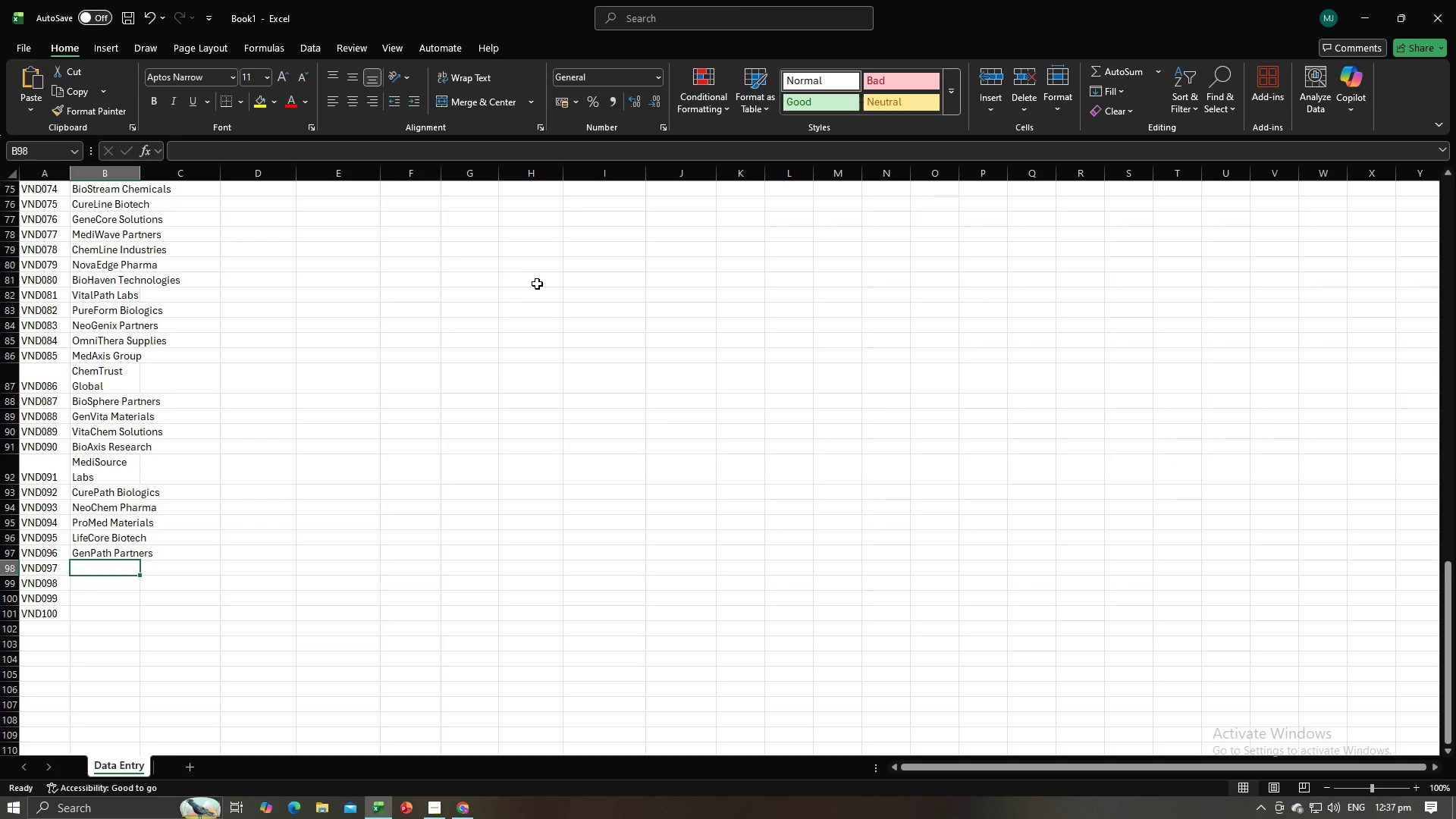 
key(Control+V)
 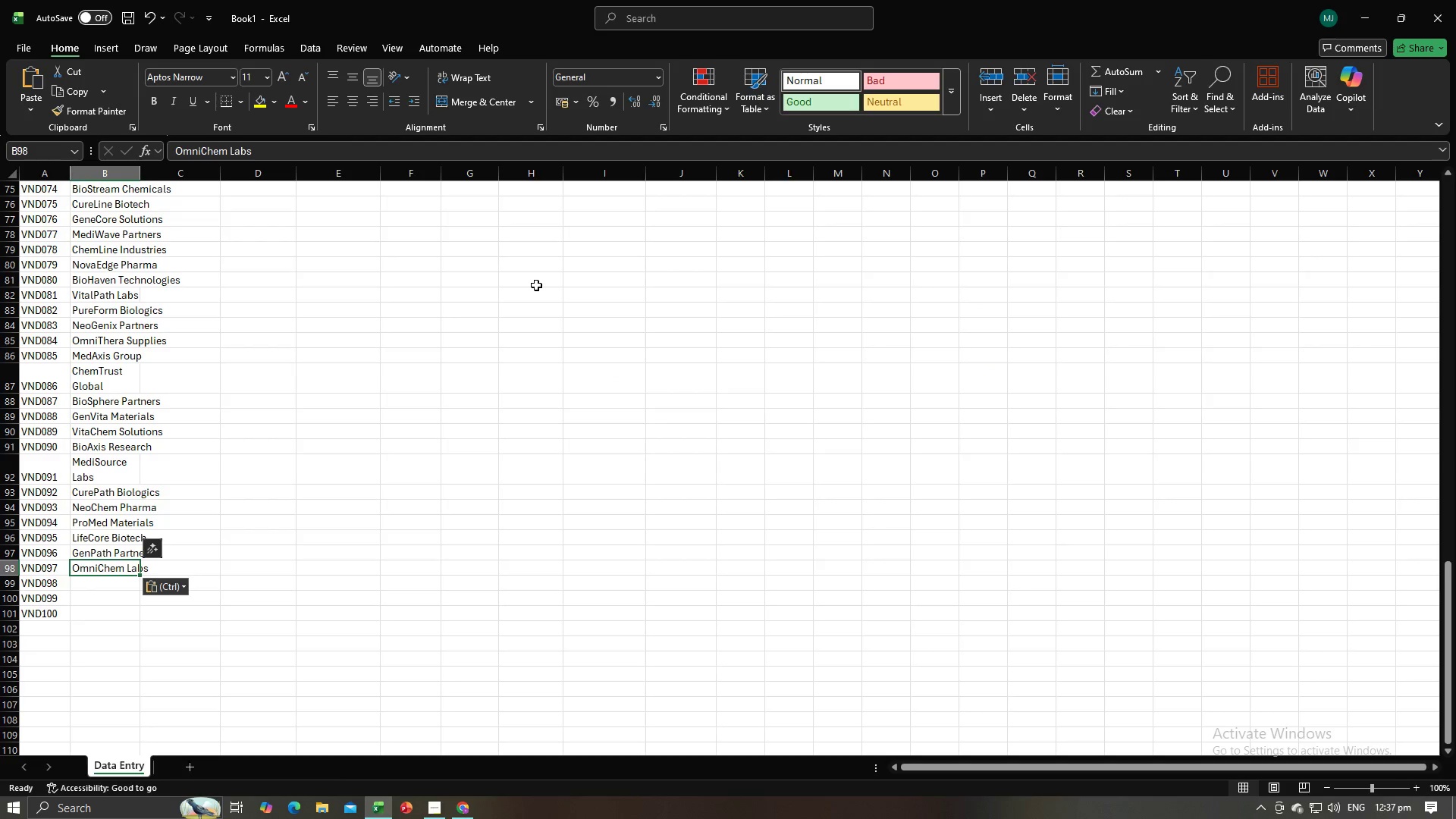 
key(NumpadEnter)
 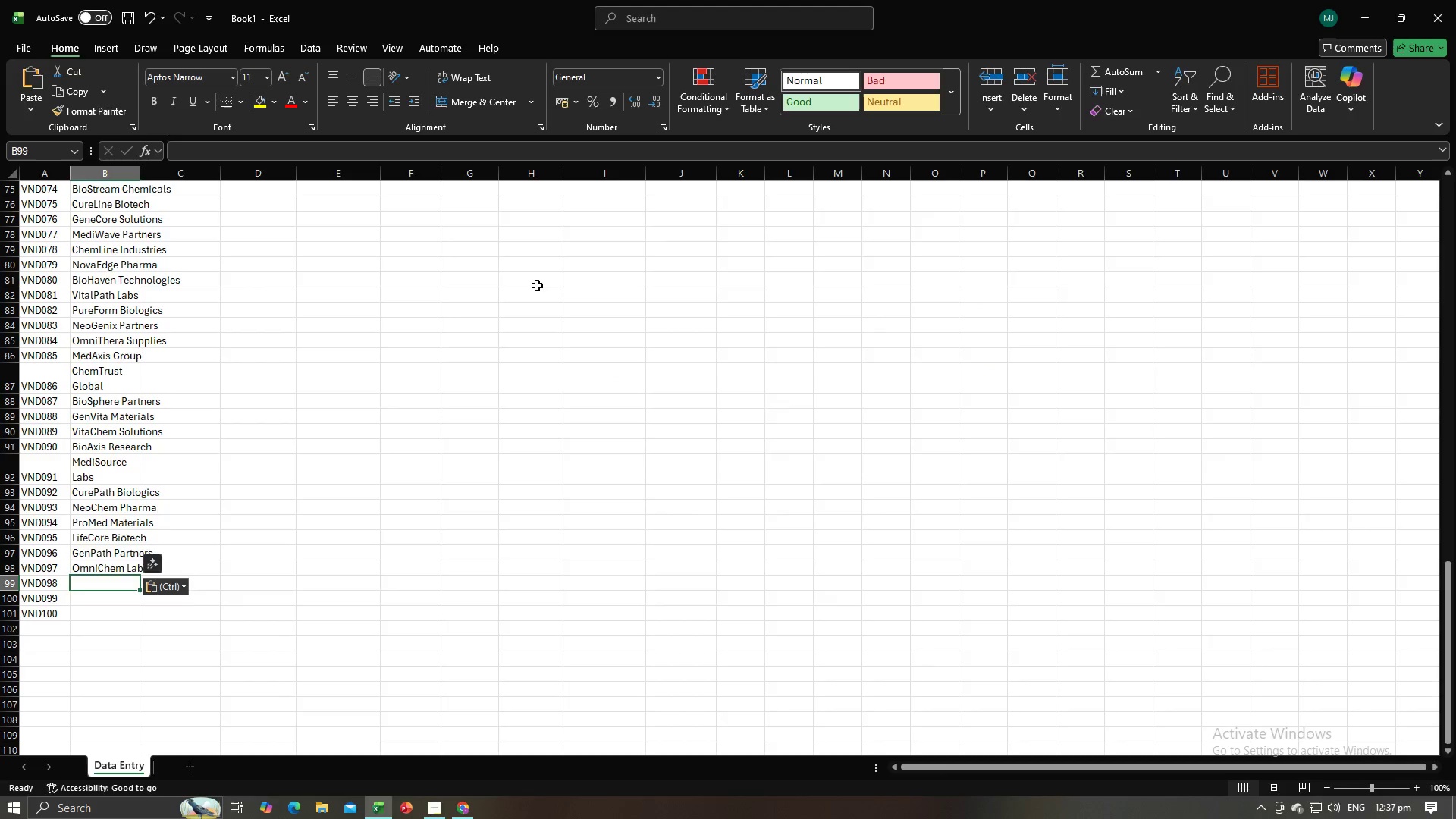 
key(Alt+AltLeft)
 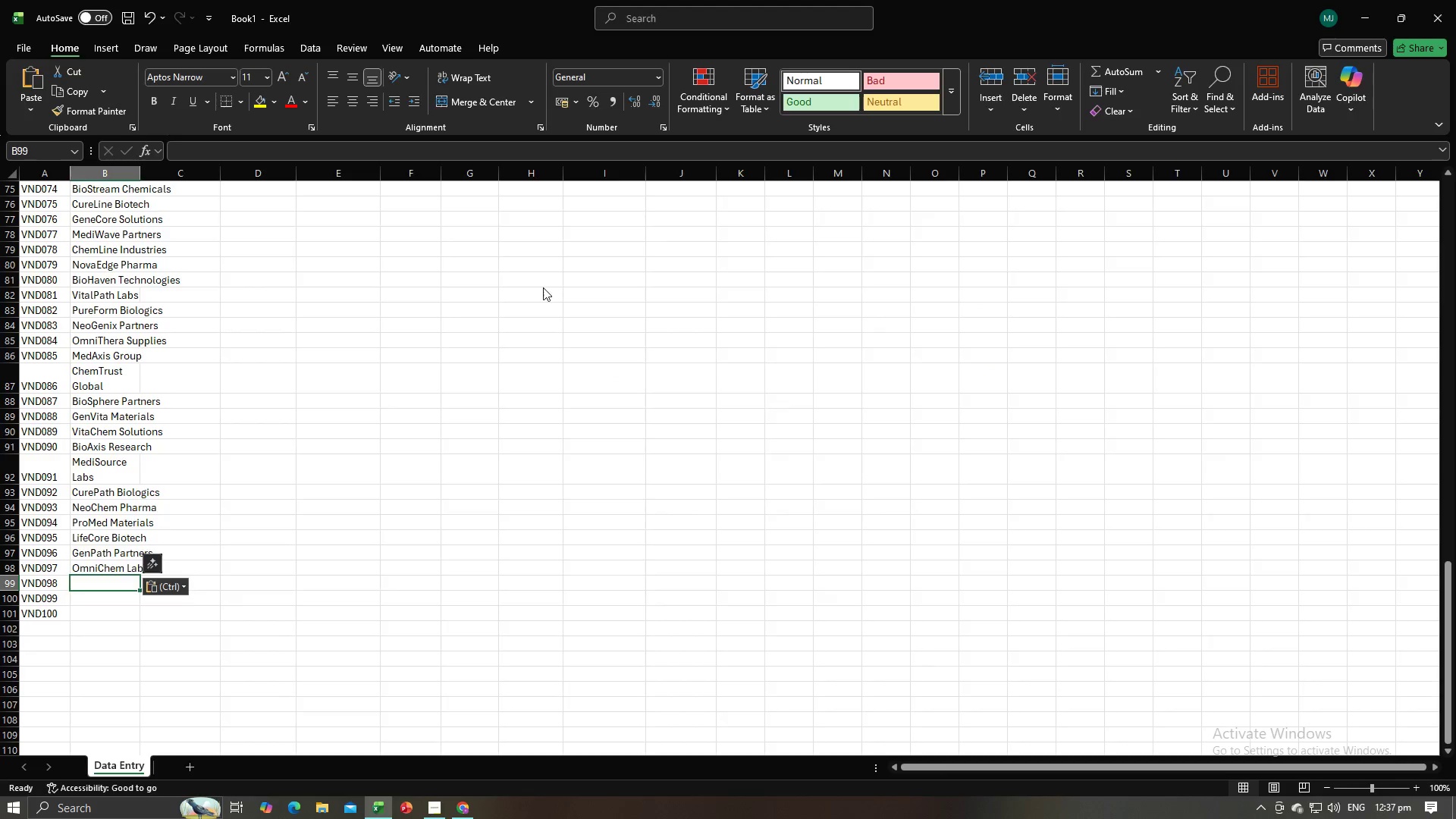 
key(Alt+Tab)
 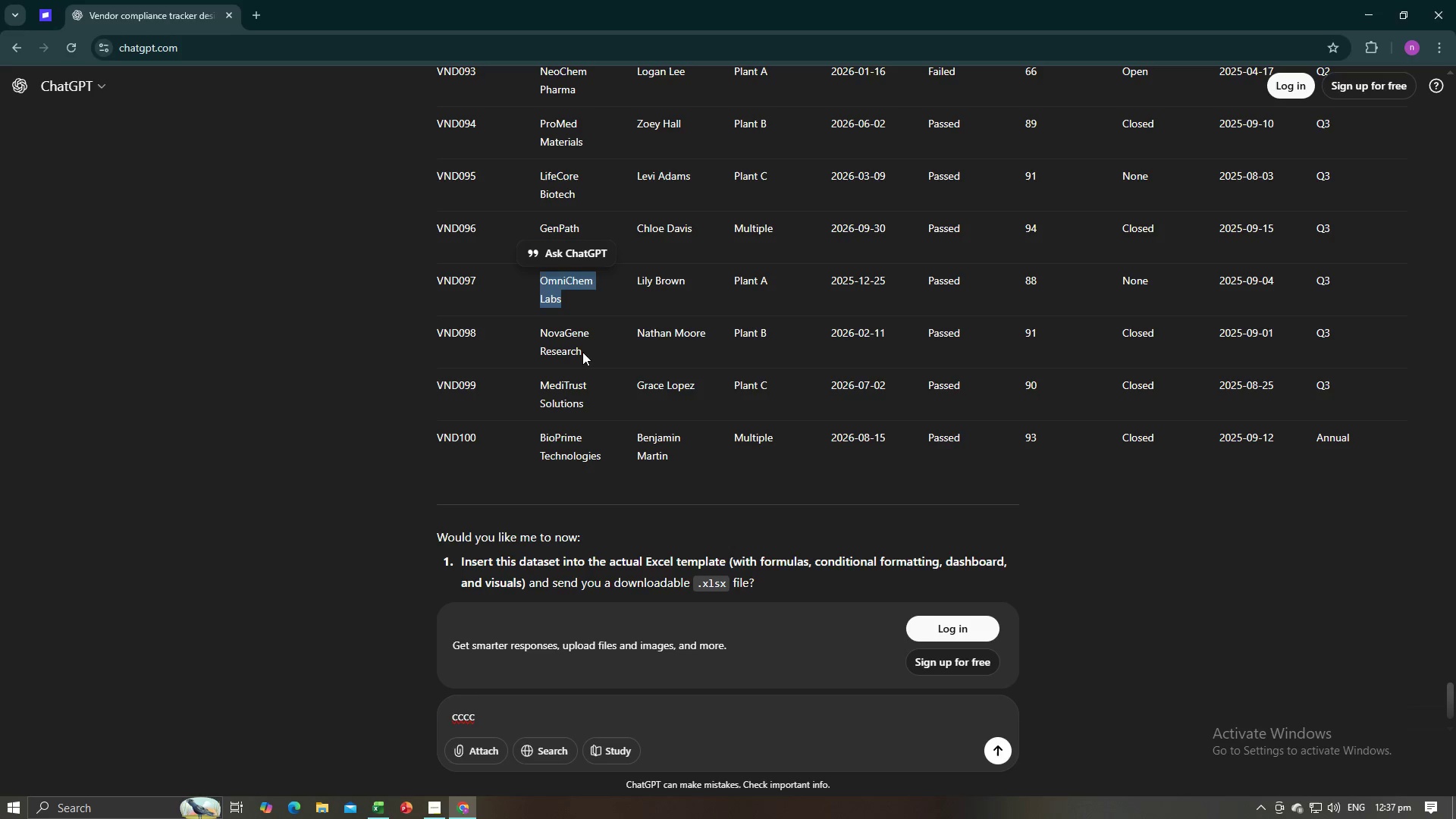 
left_click_drag(start_coordinate=[581, 352], to_coordinate=[526, 334])
 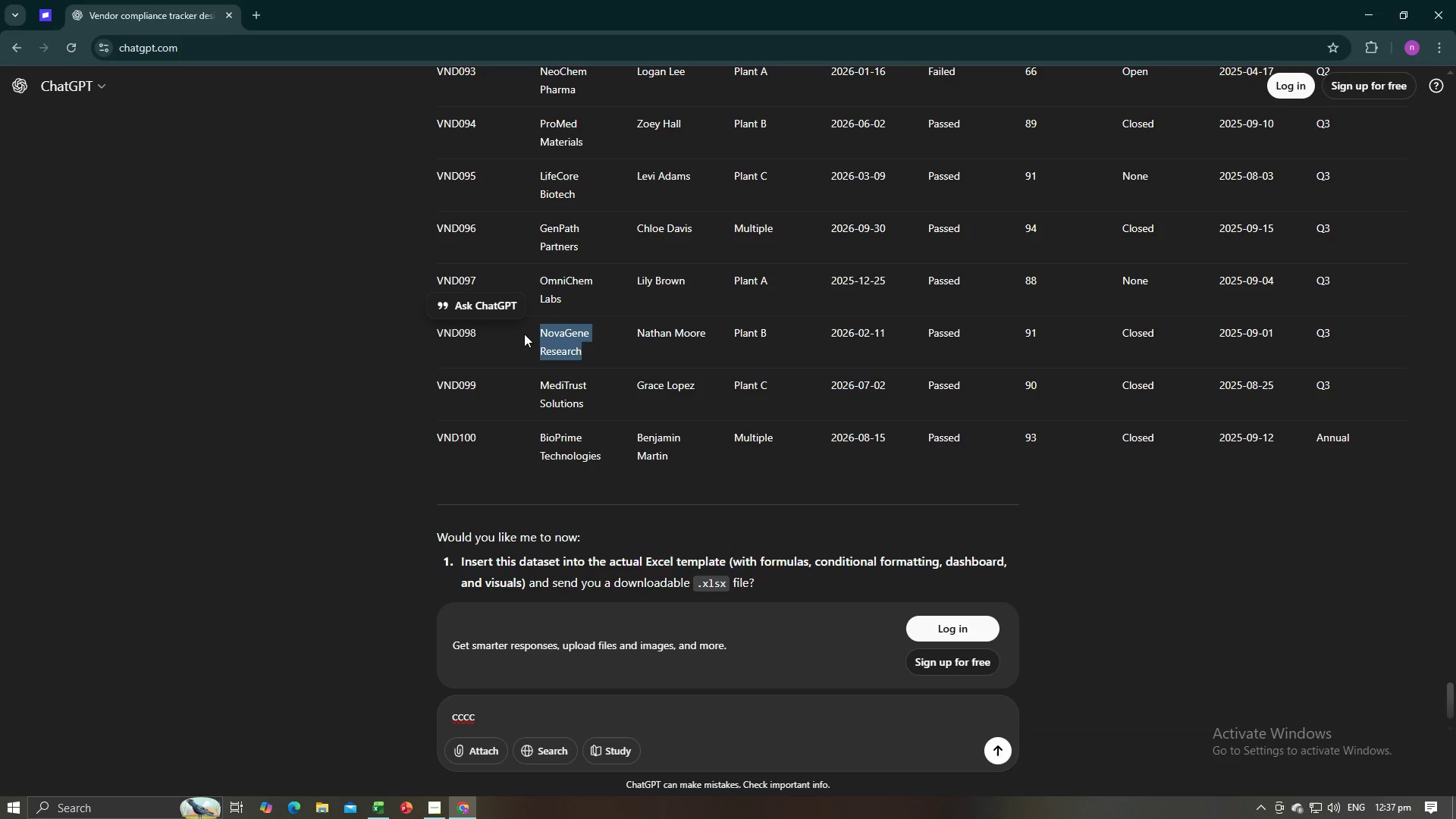 
key(Control+C)
 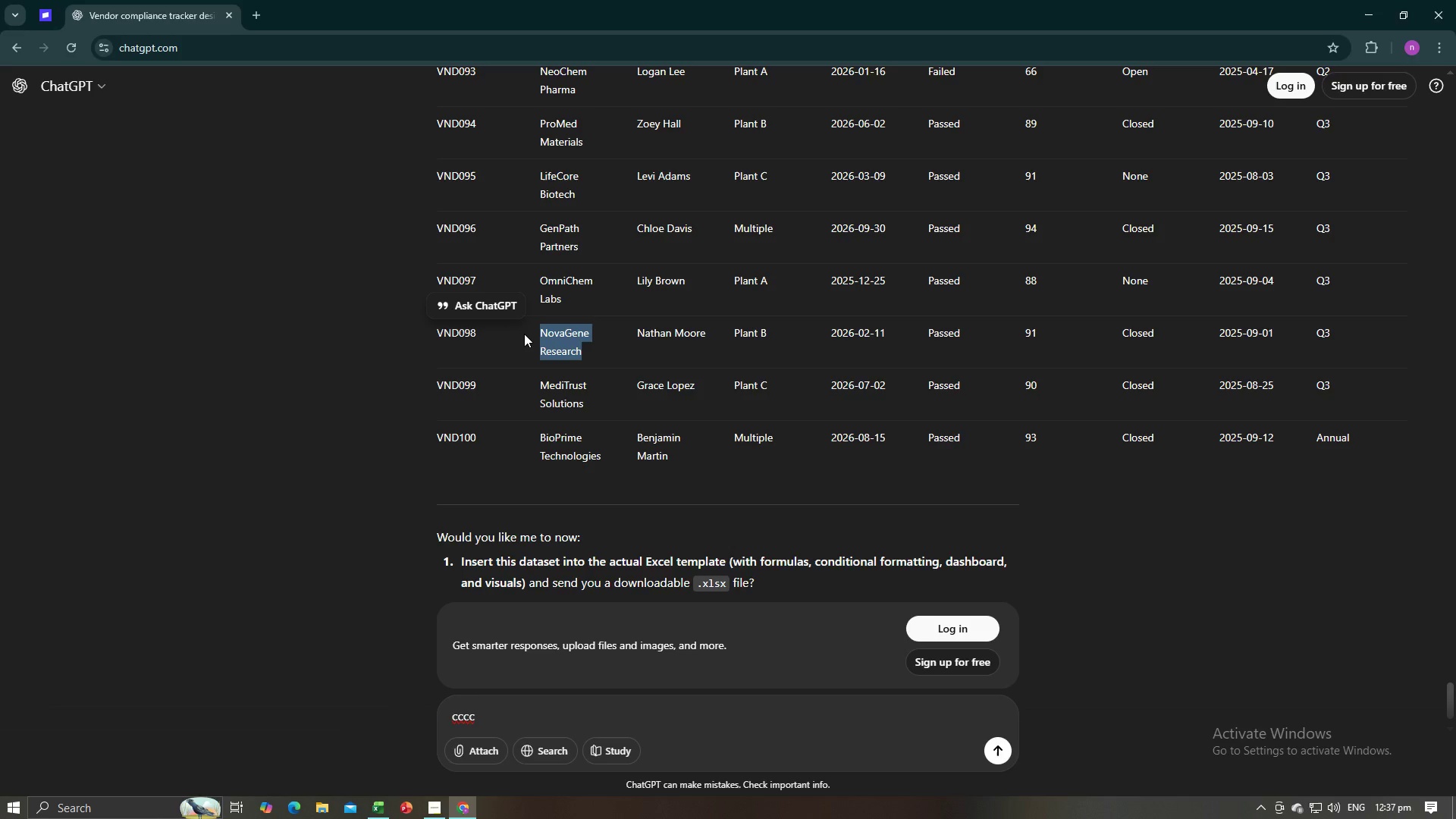 
key(Control+C)
 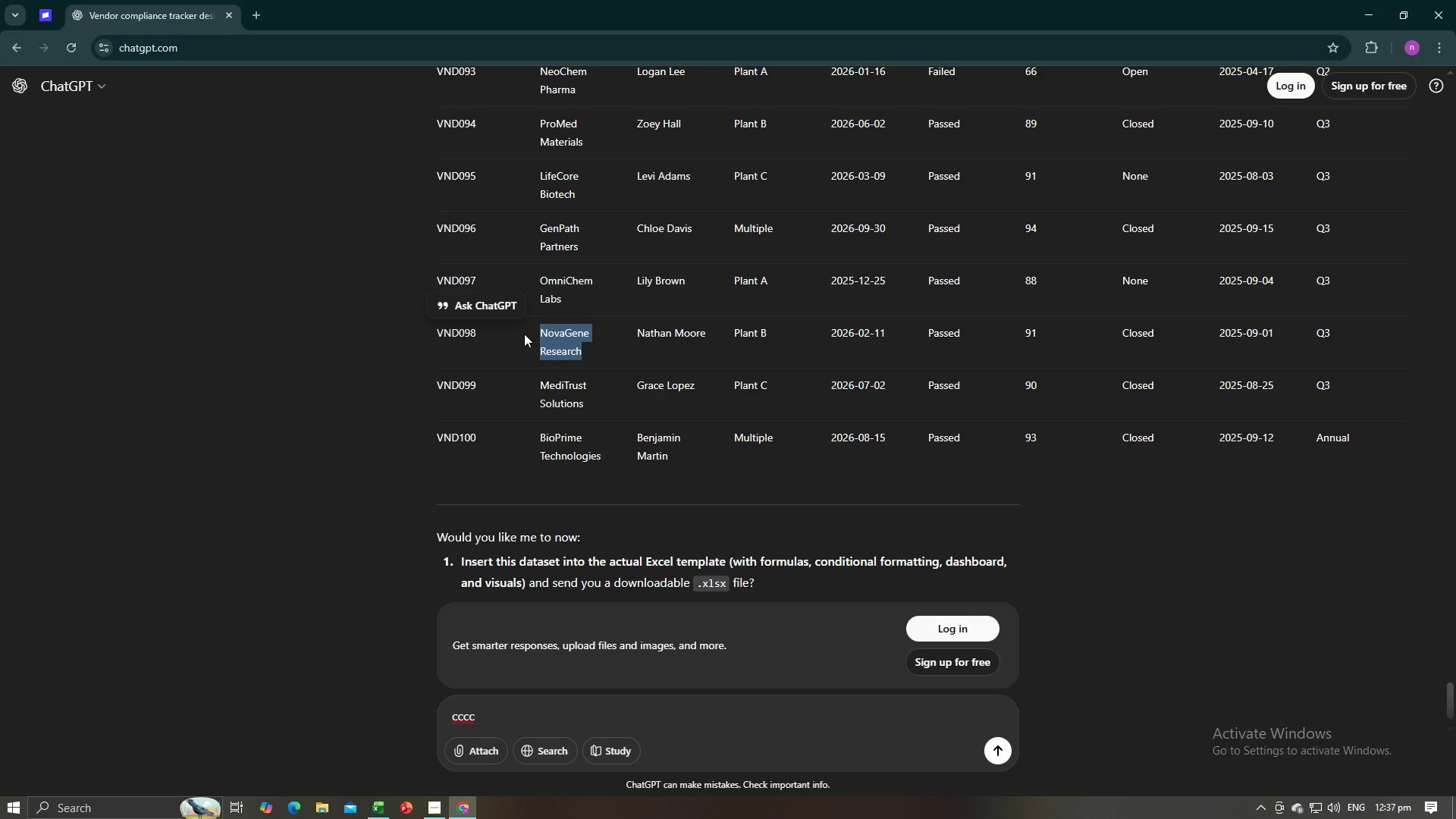 
key(Alt+AltLeft)
 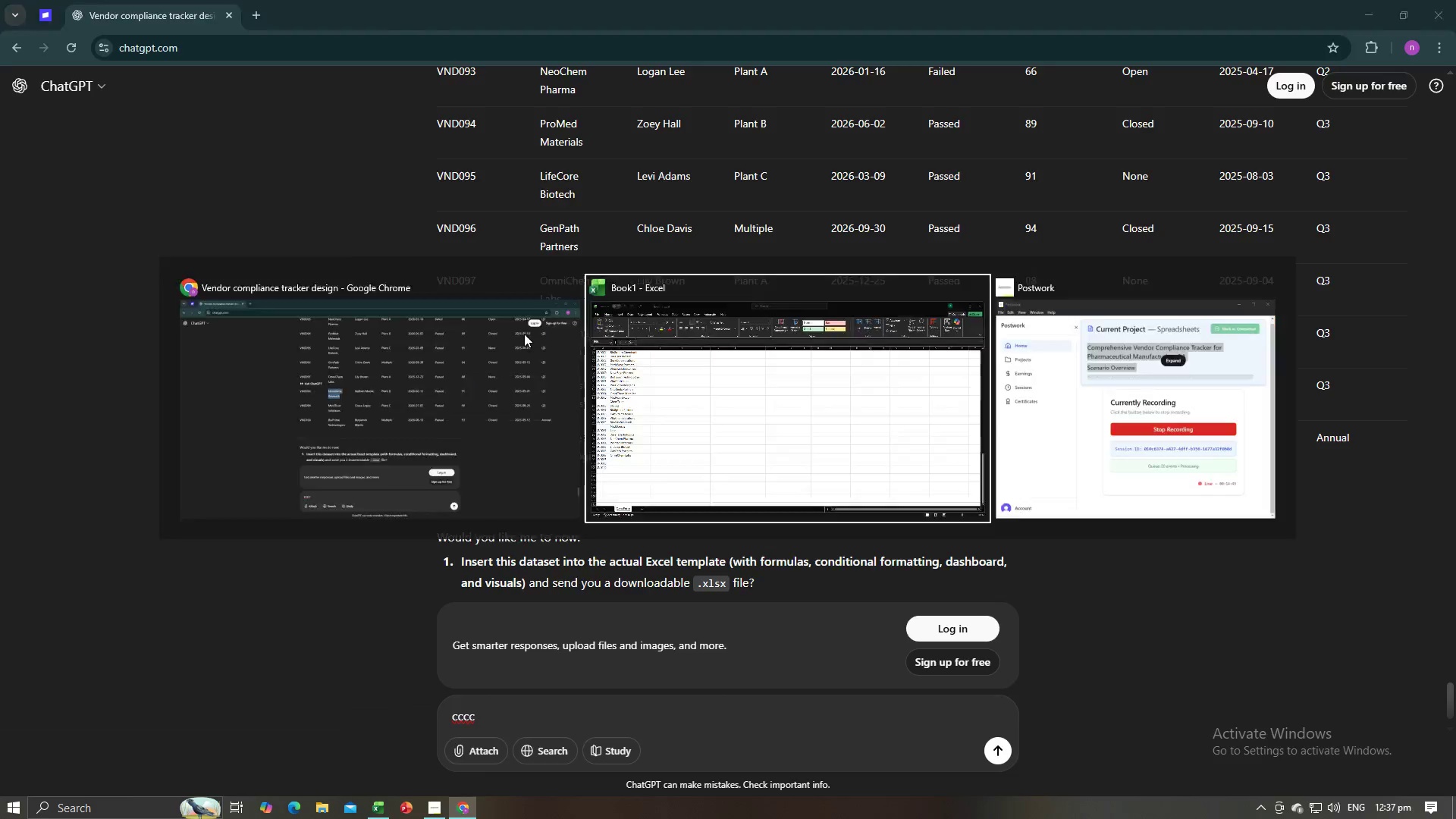 
key(Alt+Tab)
 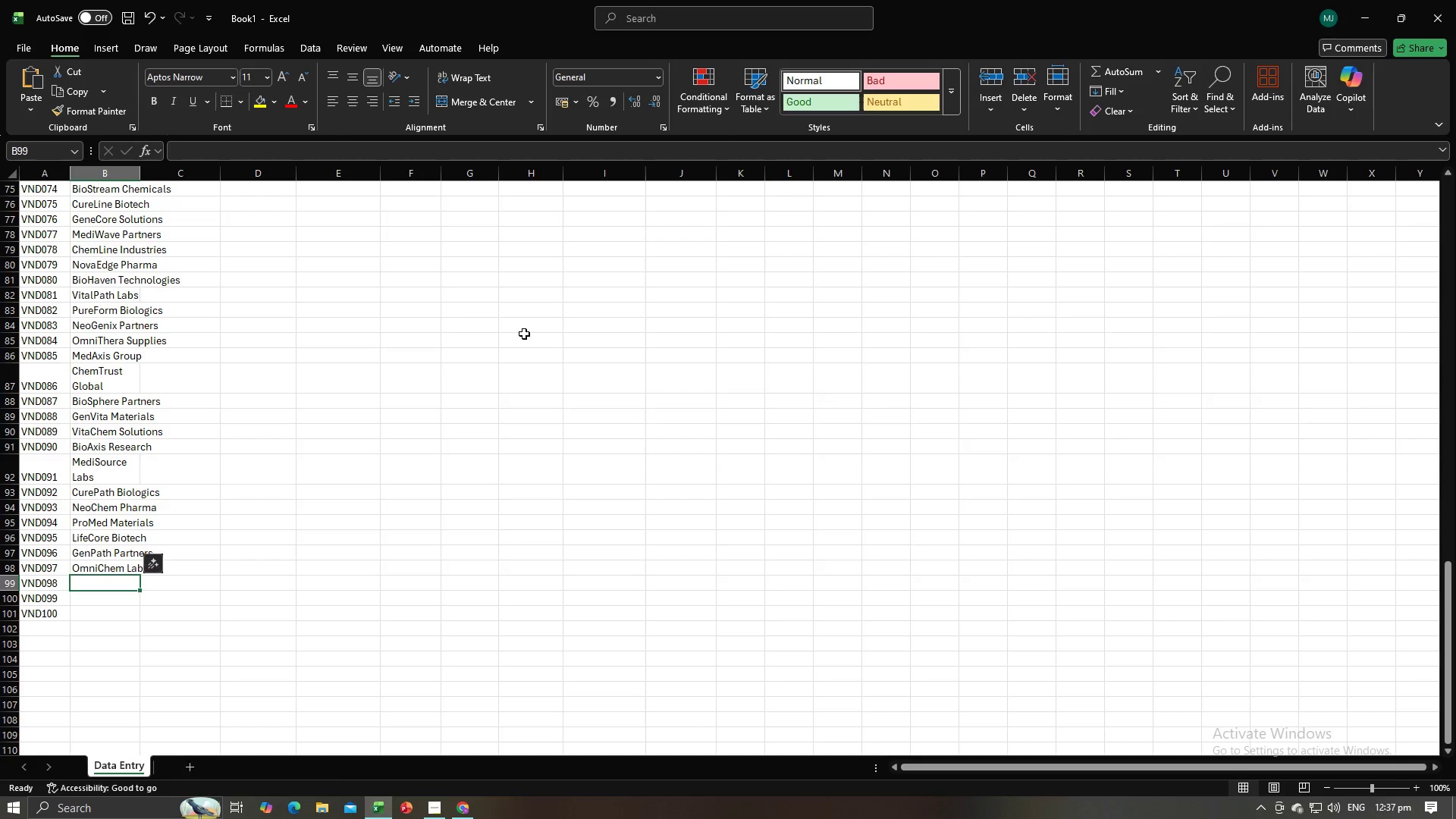 
key(Control+V)
 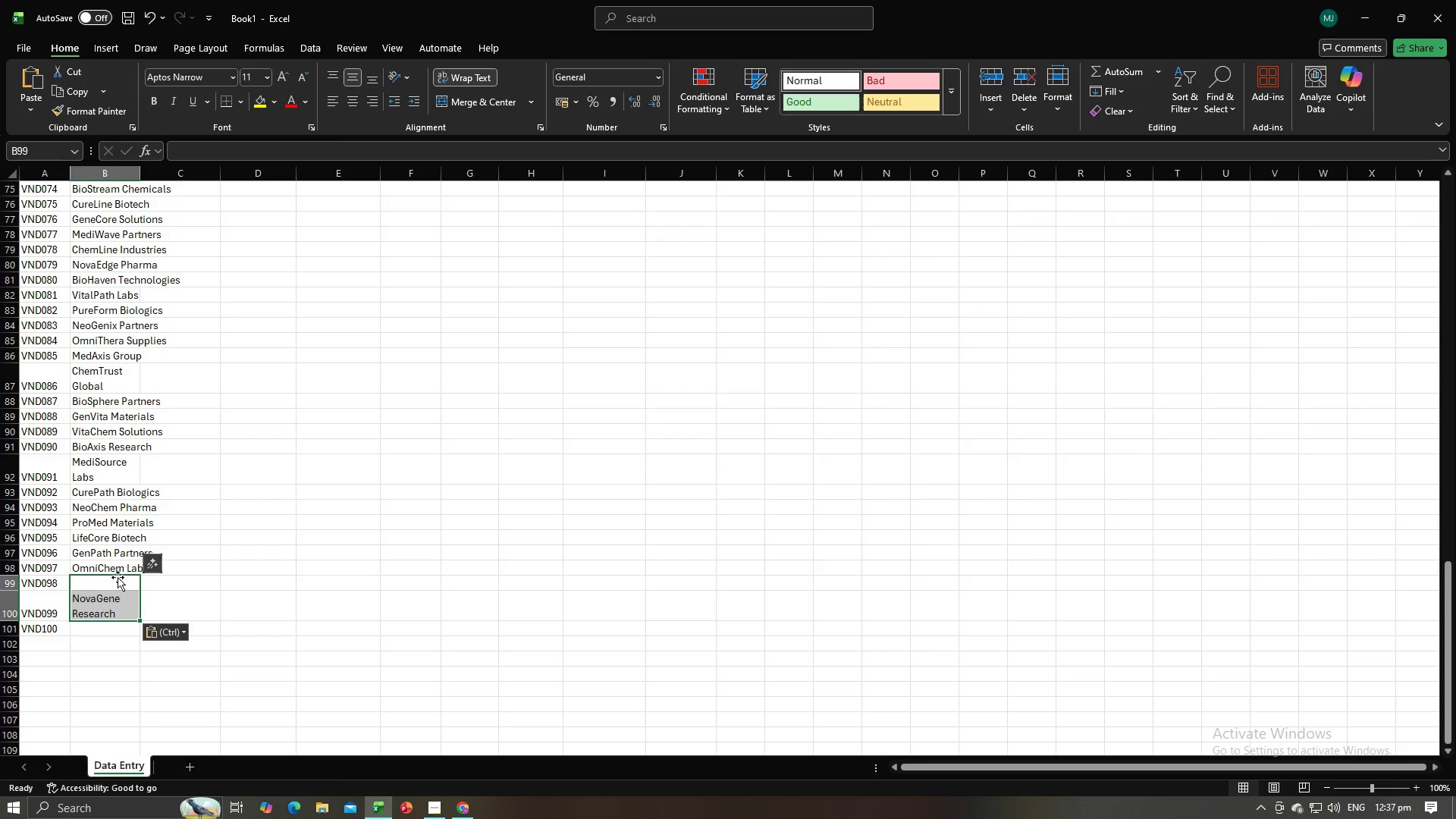 
left_click([106, 585])
 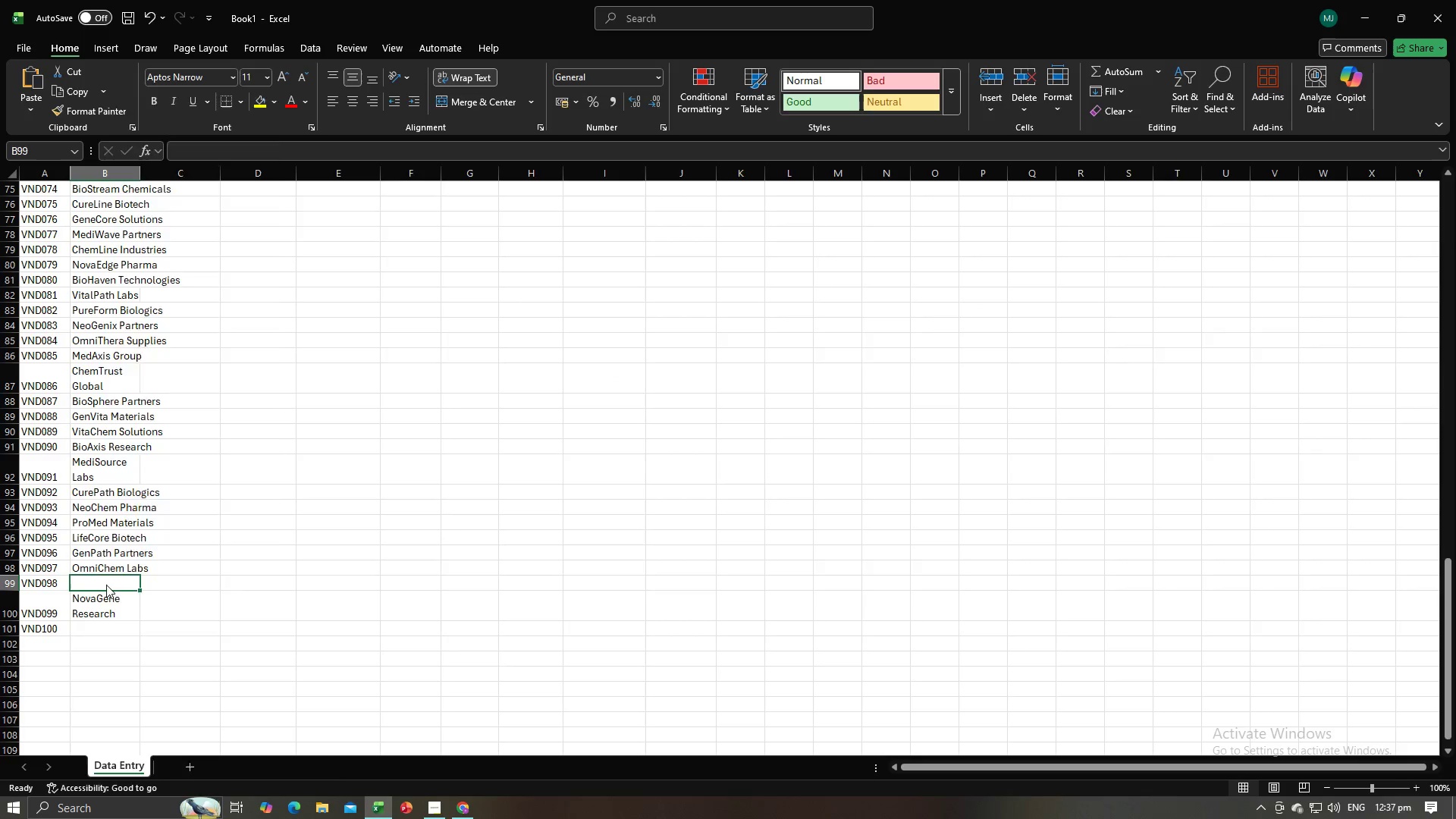 
right_click([106, 585])
 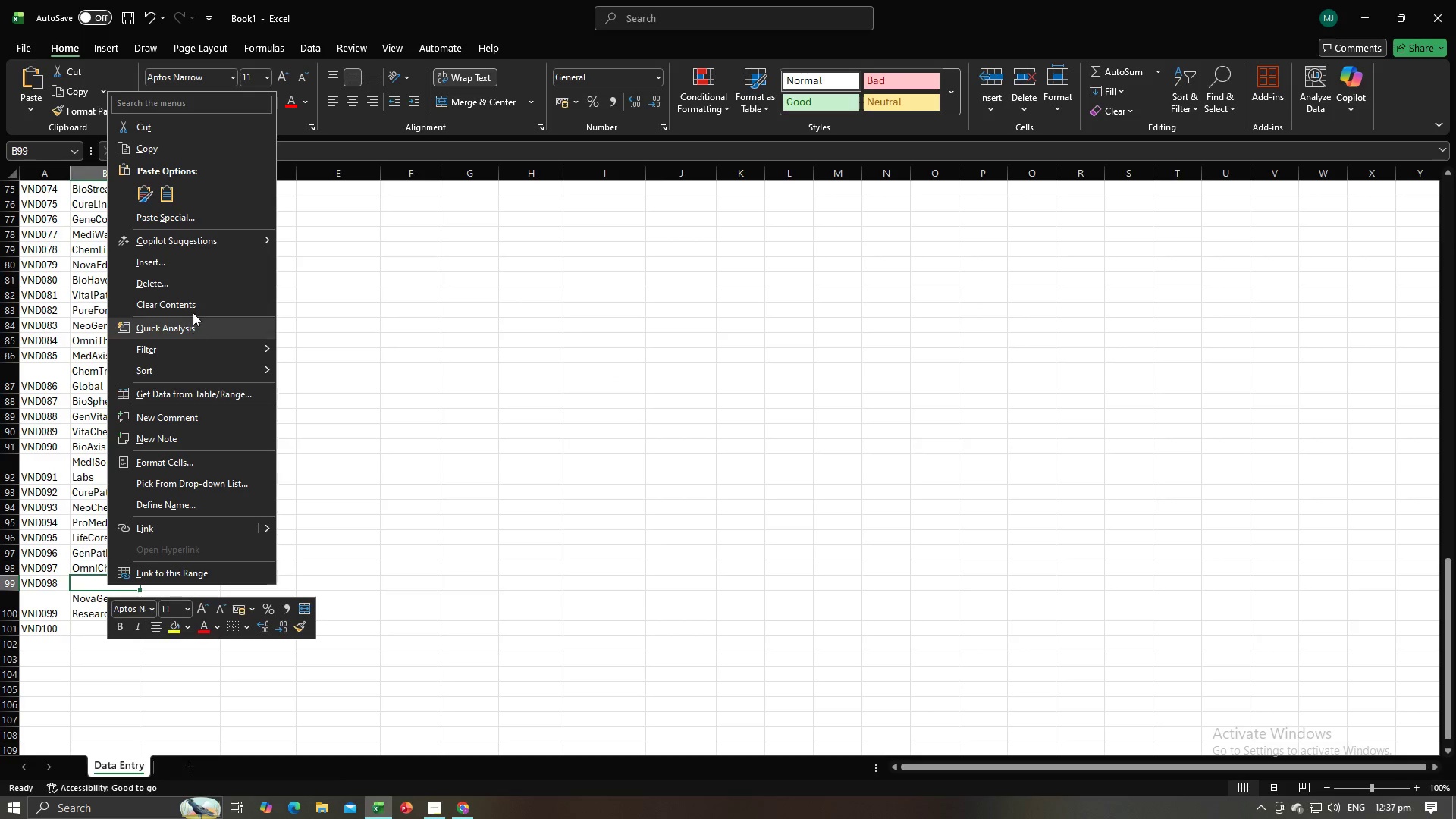 
left_click([193, 281])
 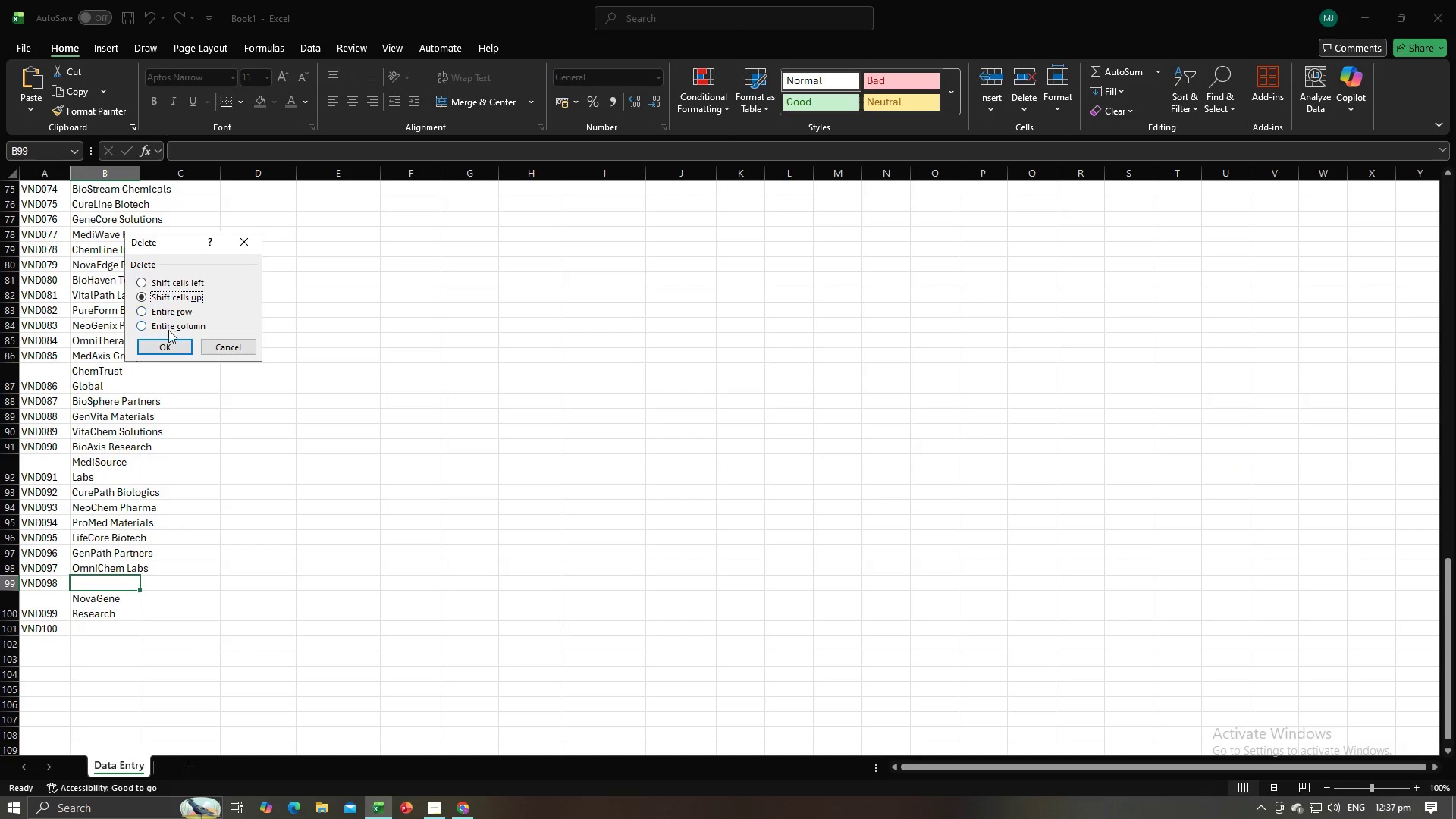 
left_click([169, 349])
 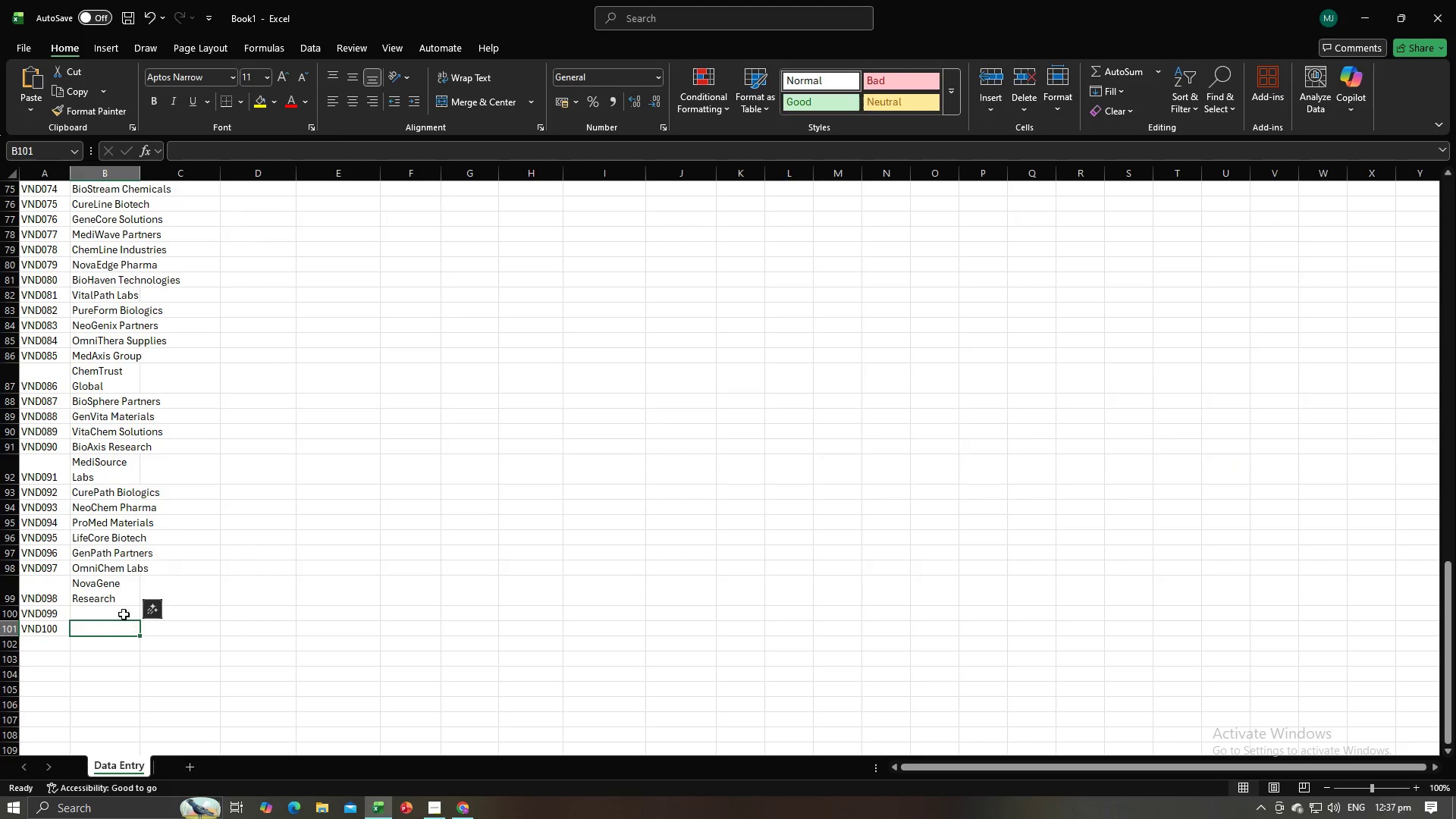 
left_click([124, 614])
 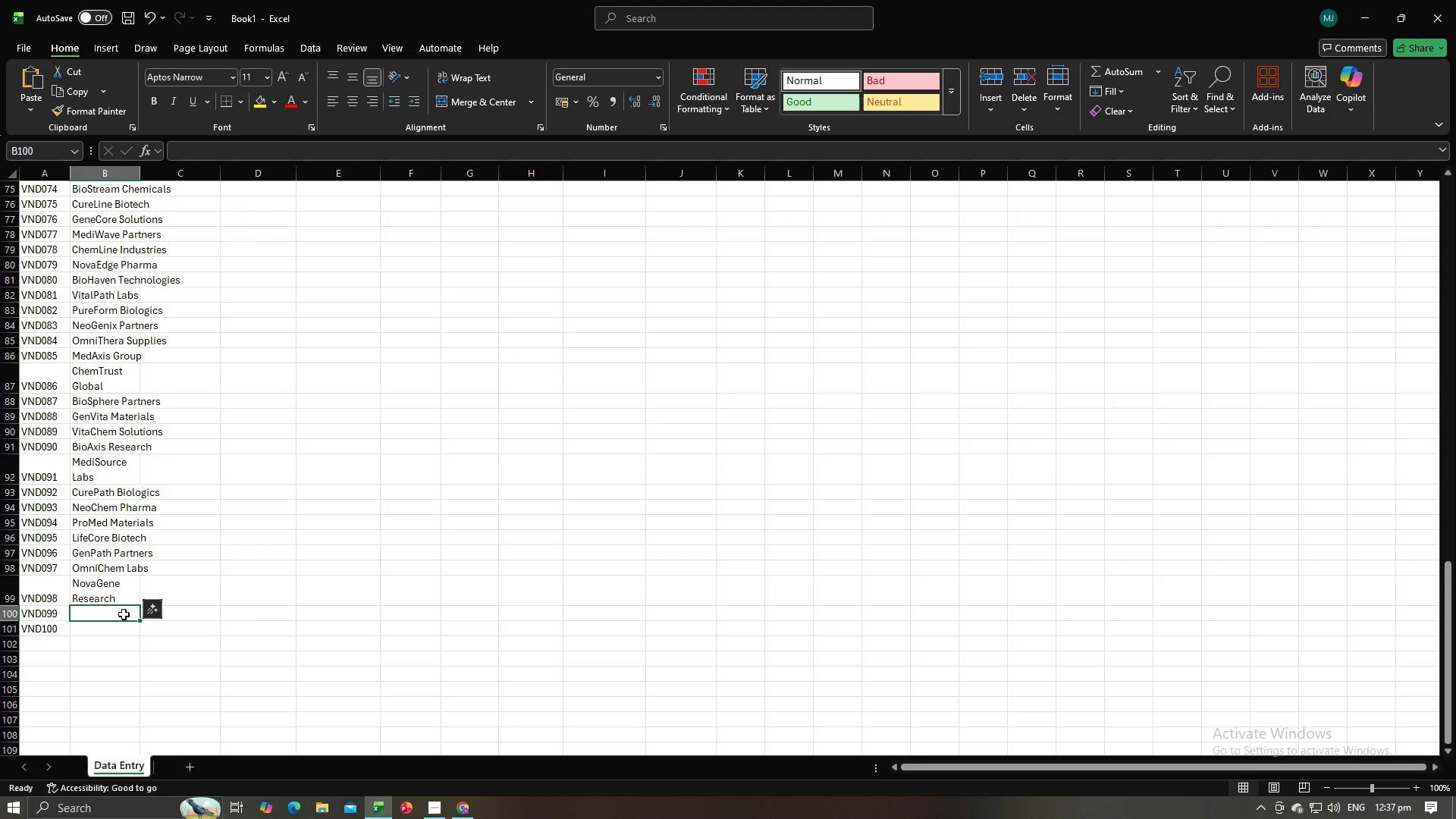 
key(Alt+AltLeft)
 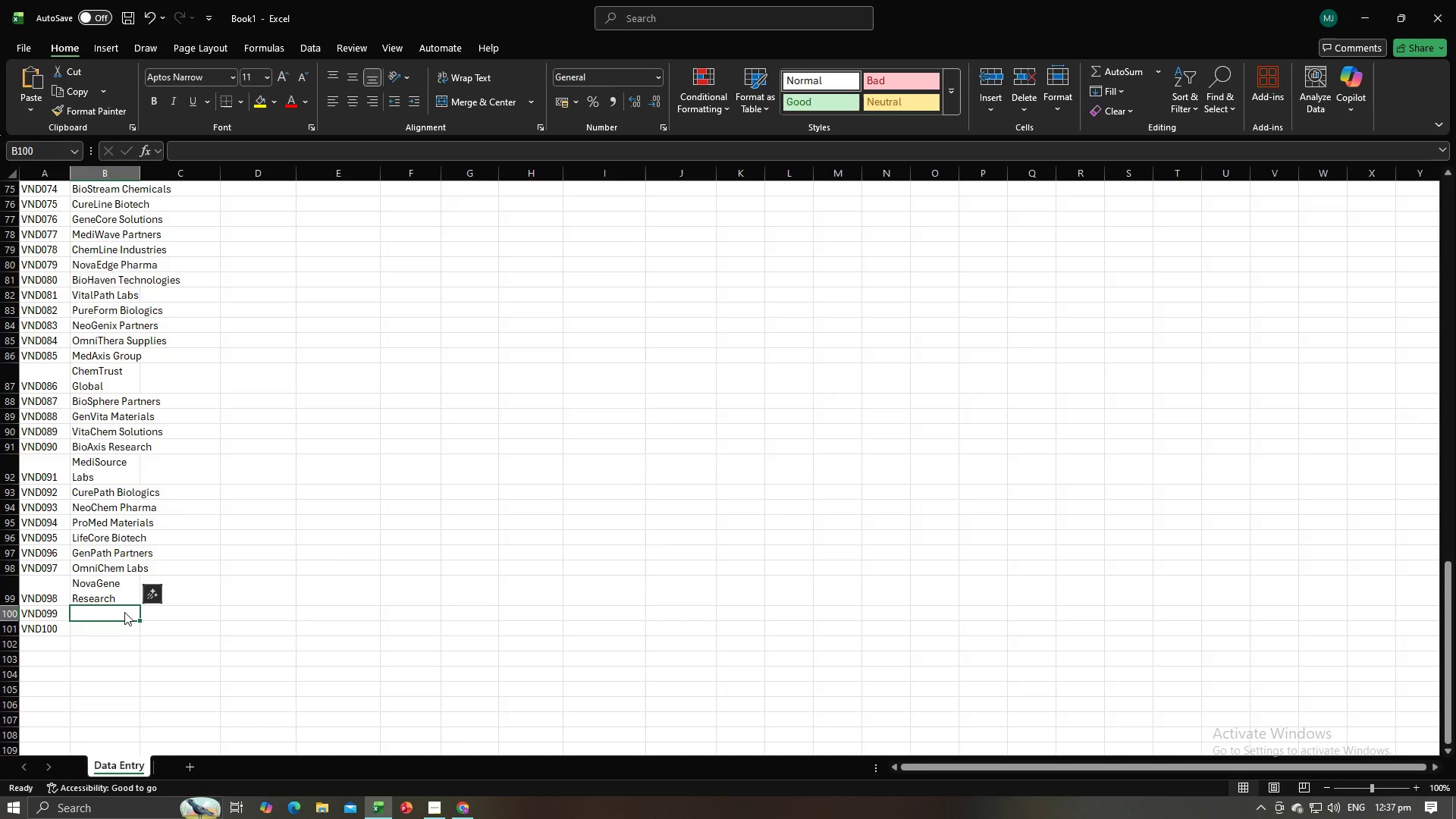 
key(Alt+Tab)
 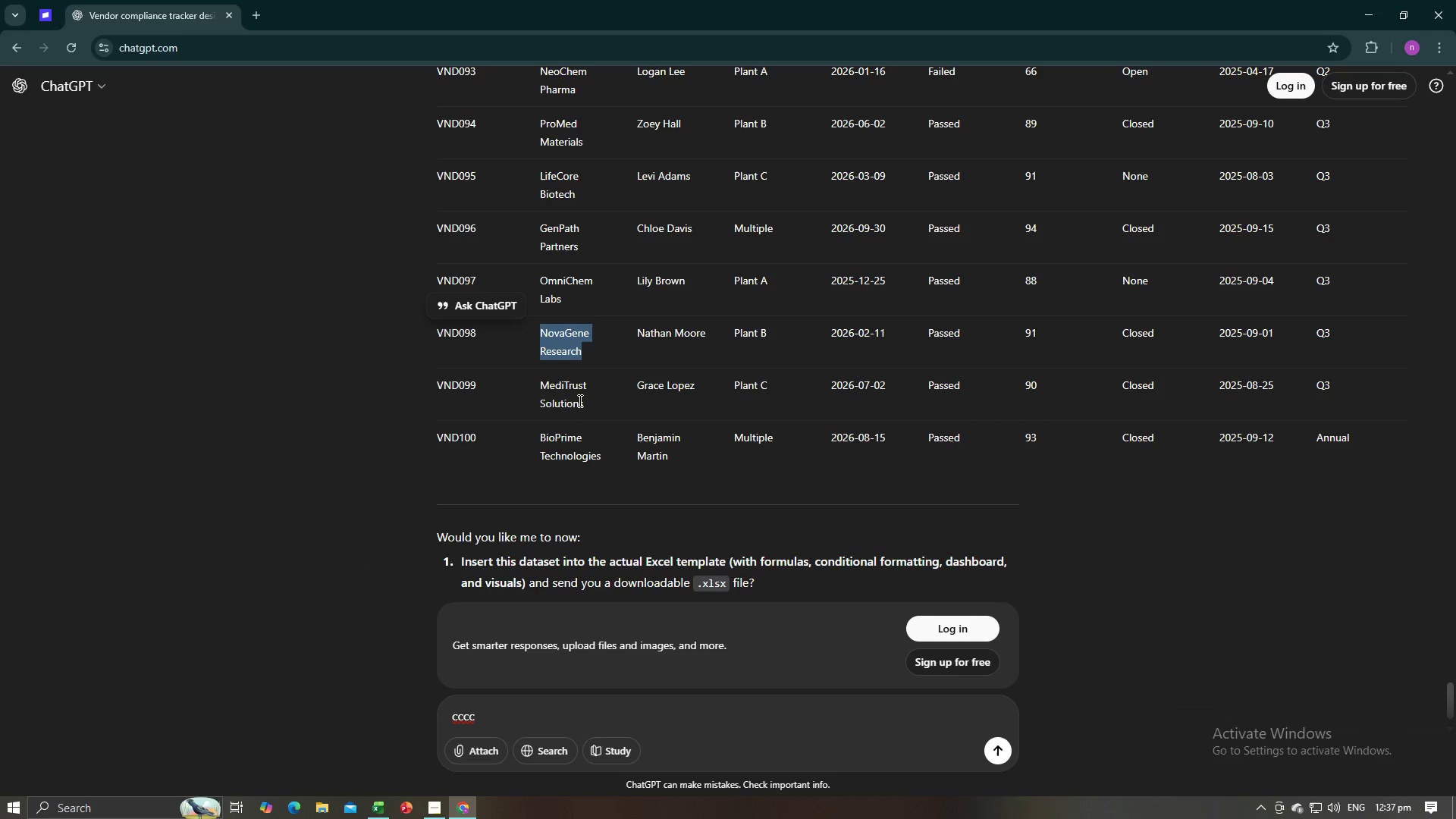 
left_click_drag(start_coordinate=[585, 404], to_coordinate=[540, 391])
 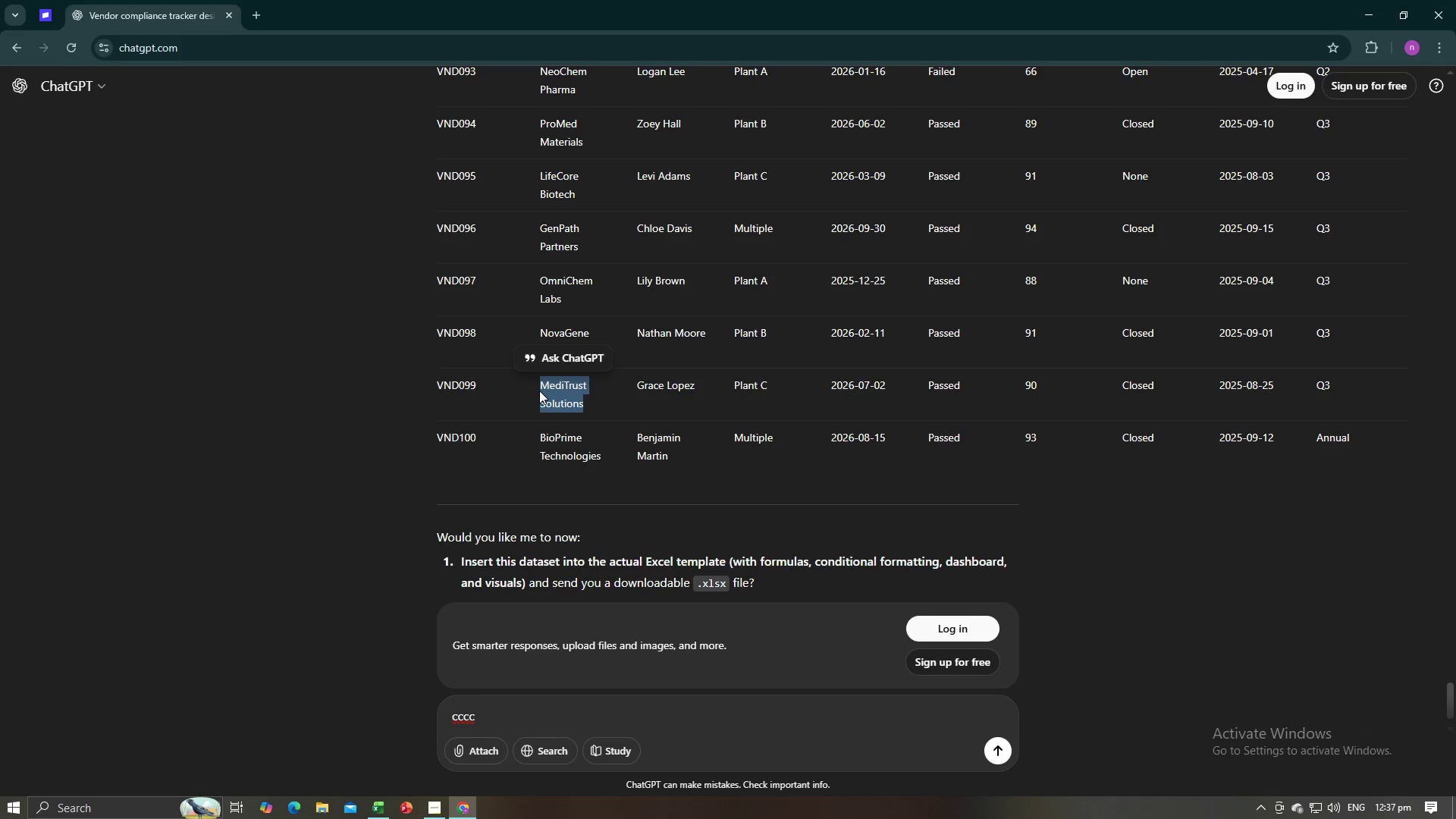 
key(Control+C)
 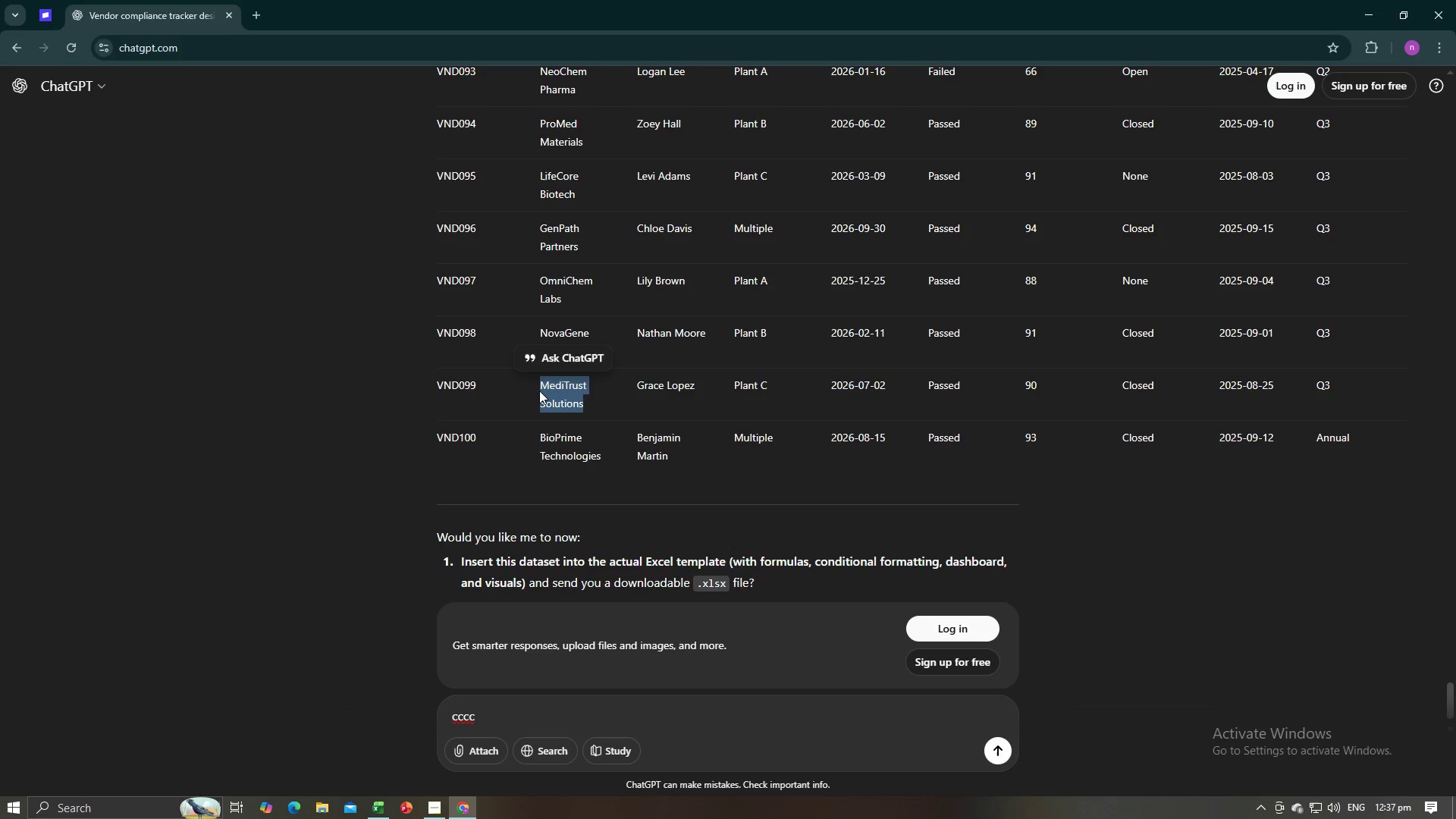 
key(Control+C)
 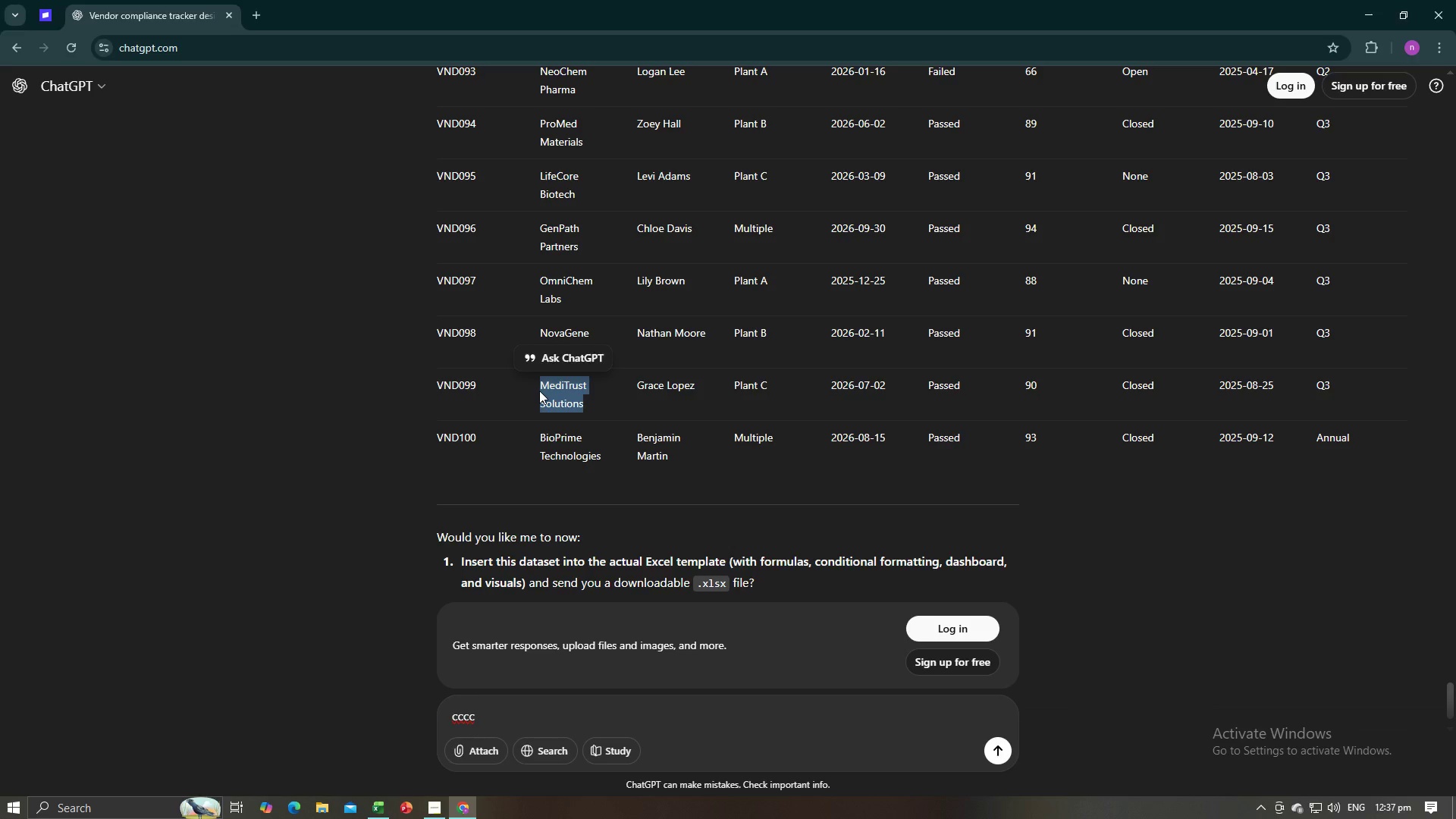 
key(Alt+AltLeft)
 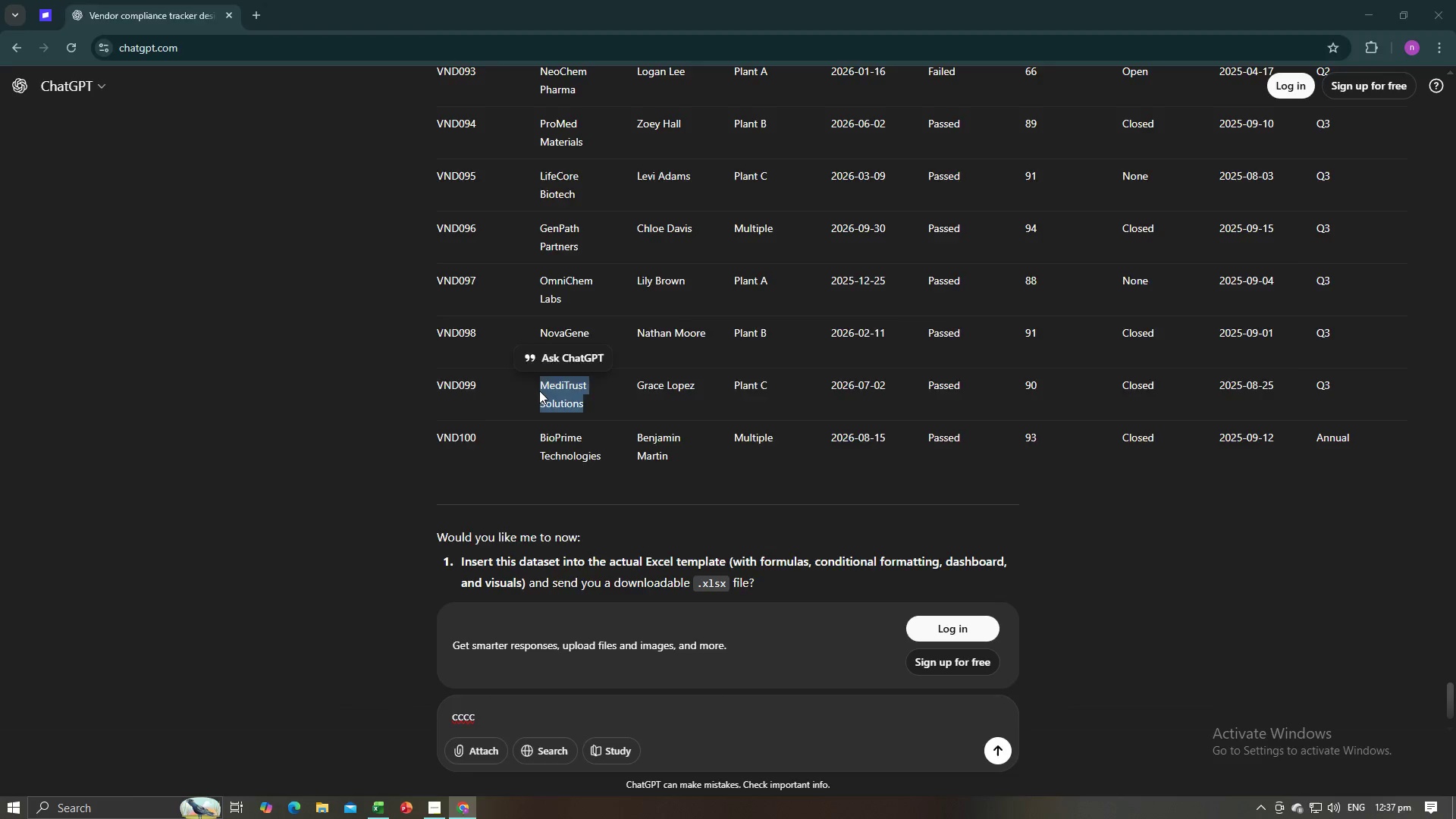 
key(Alt+Tab)
 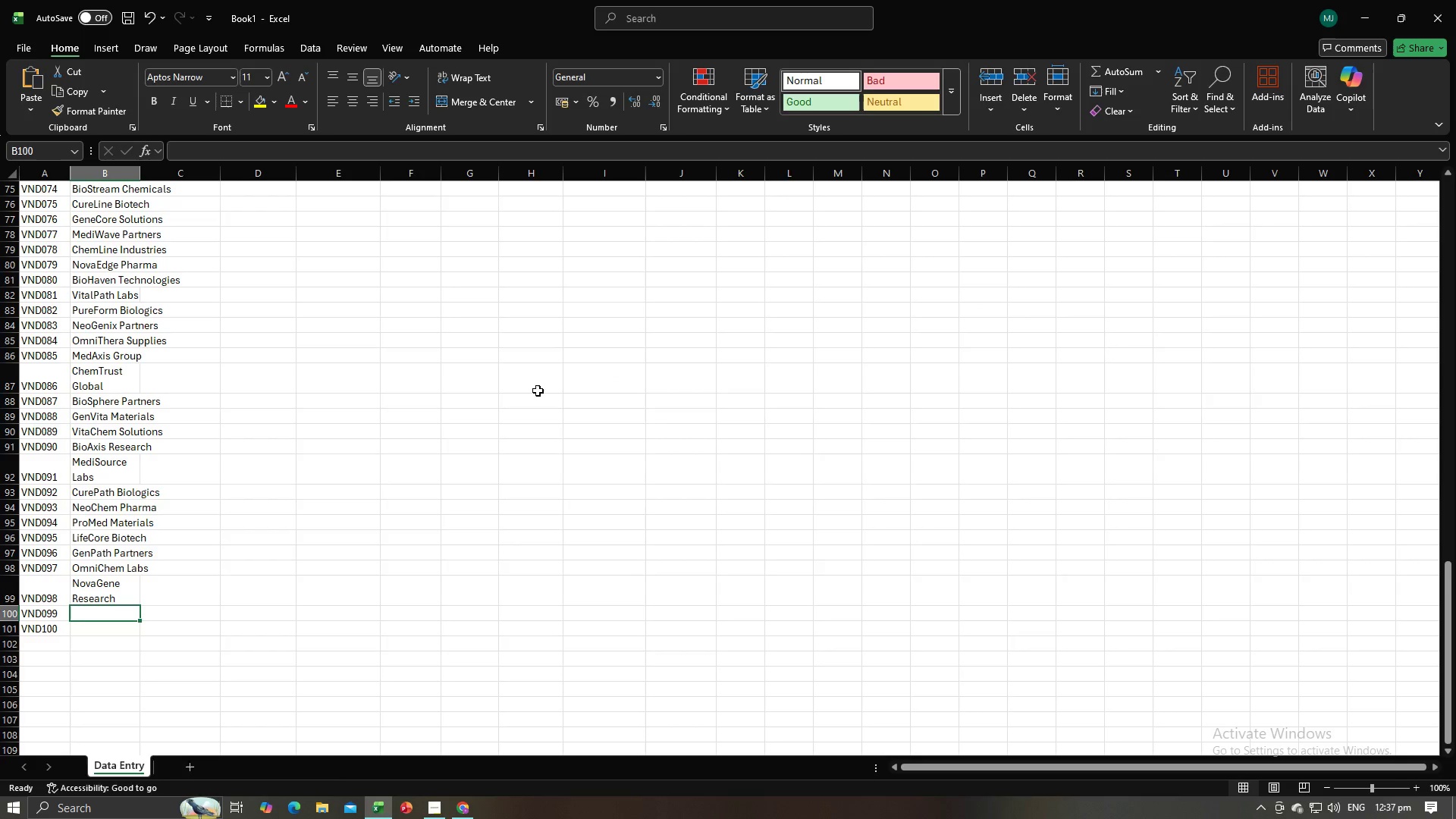 
key(Control+V)
 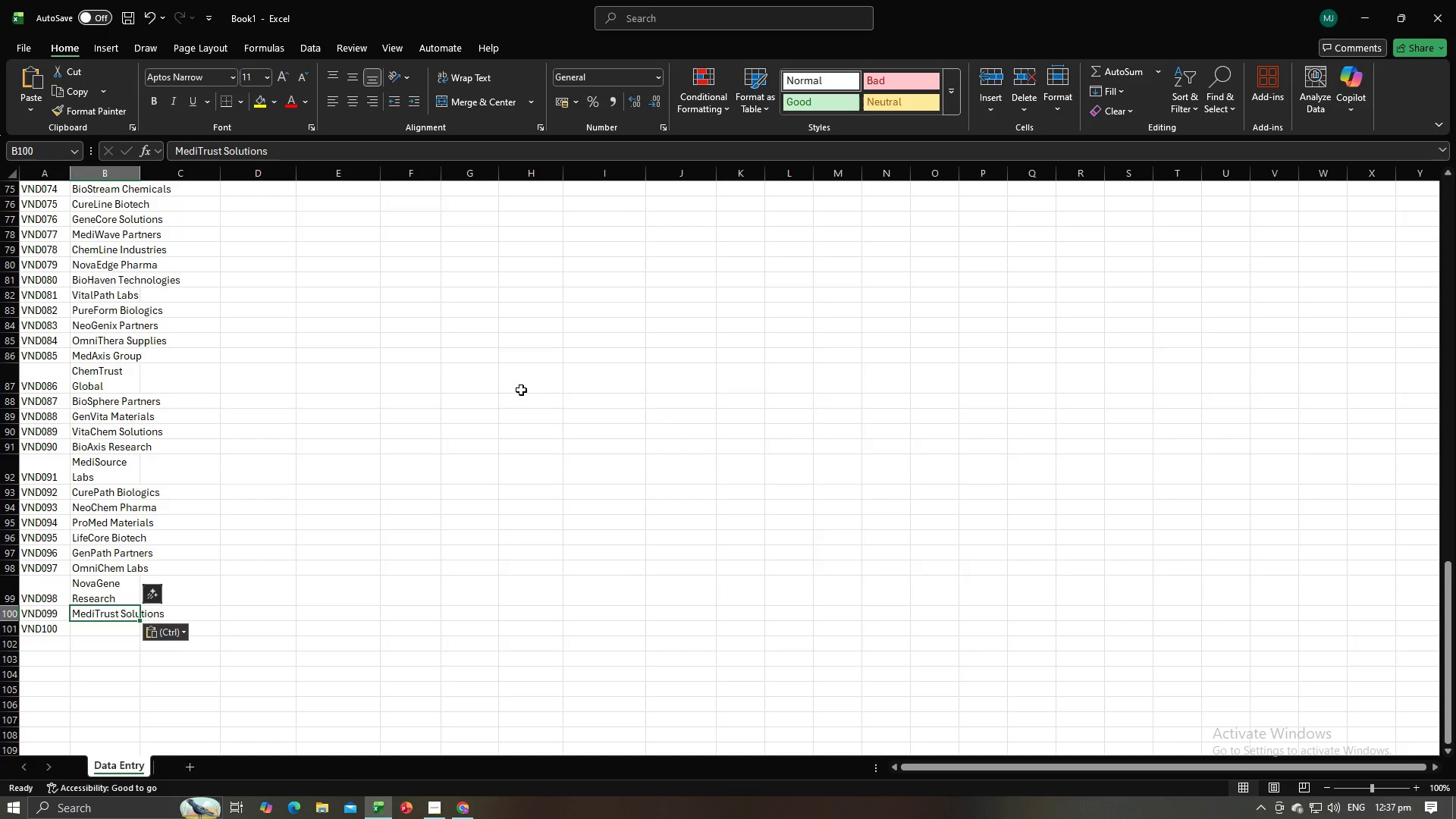 
key(NumpadEnter)
 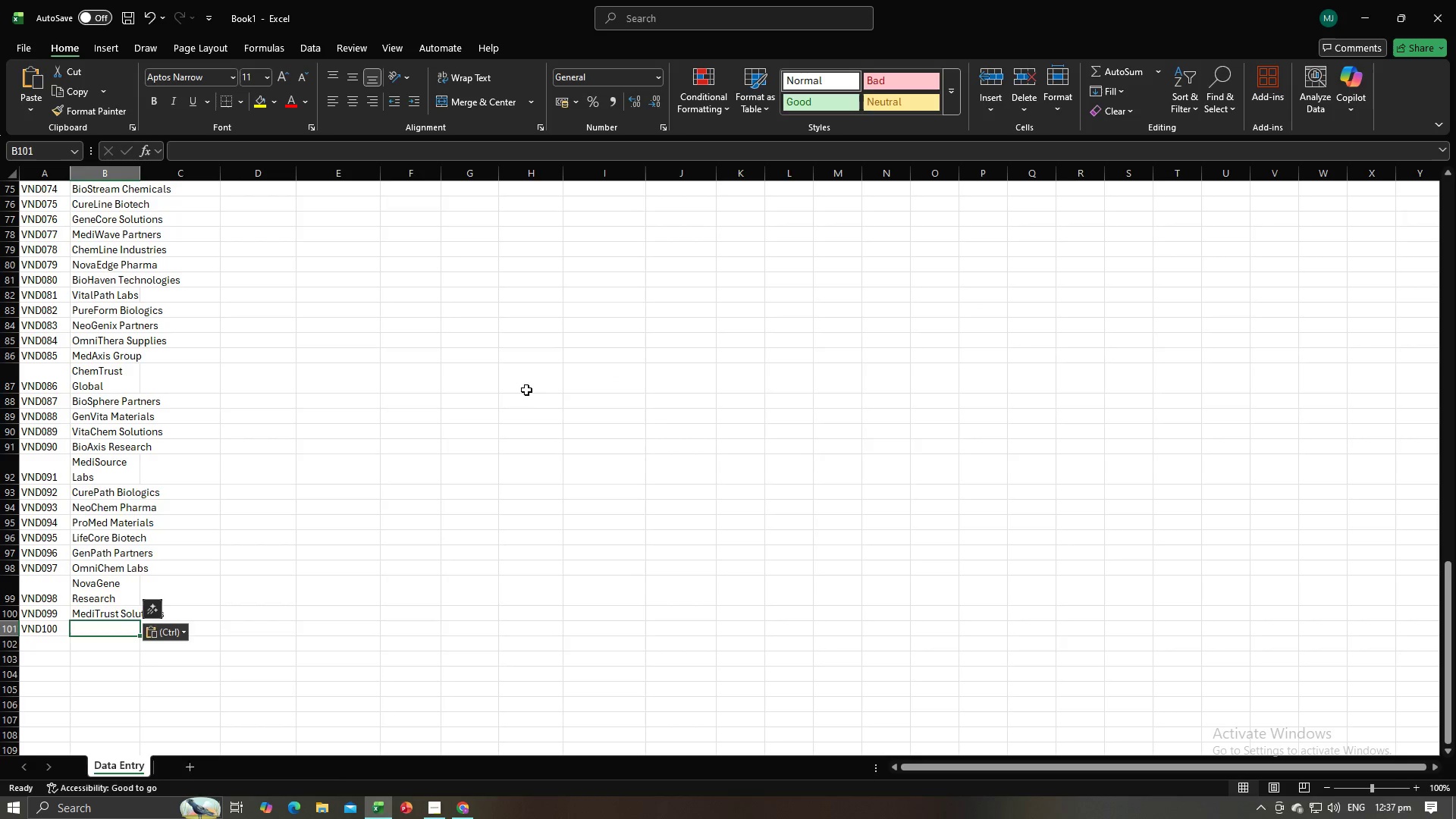 
key(Alt+AltLeft)
 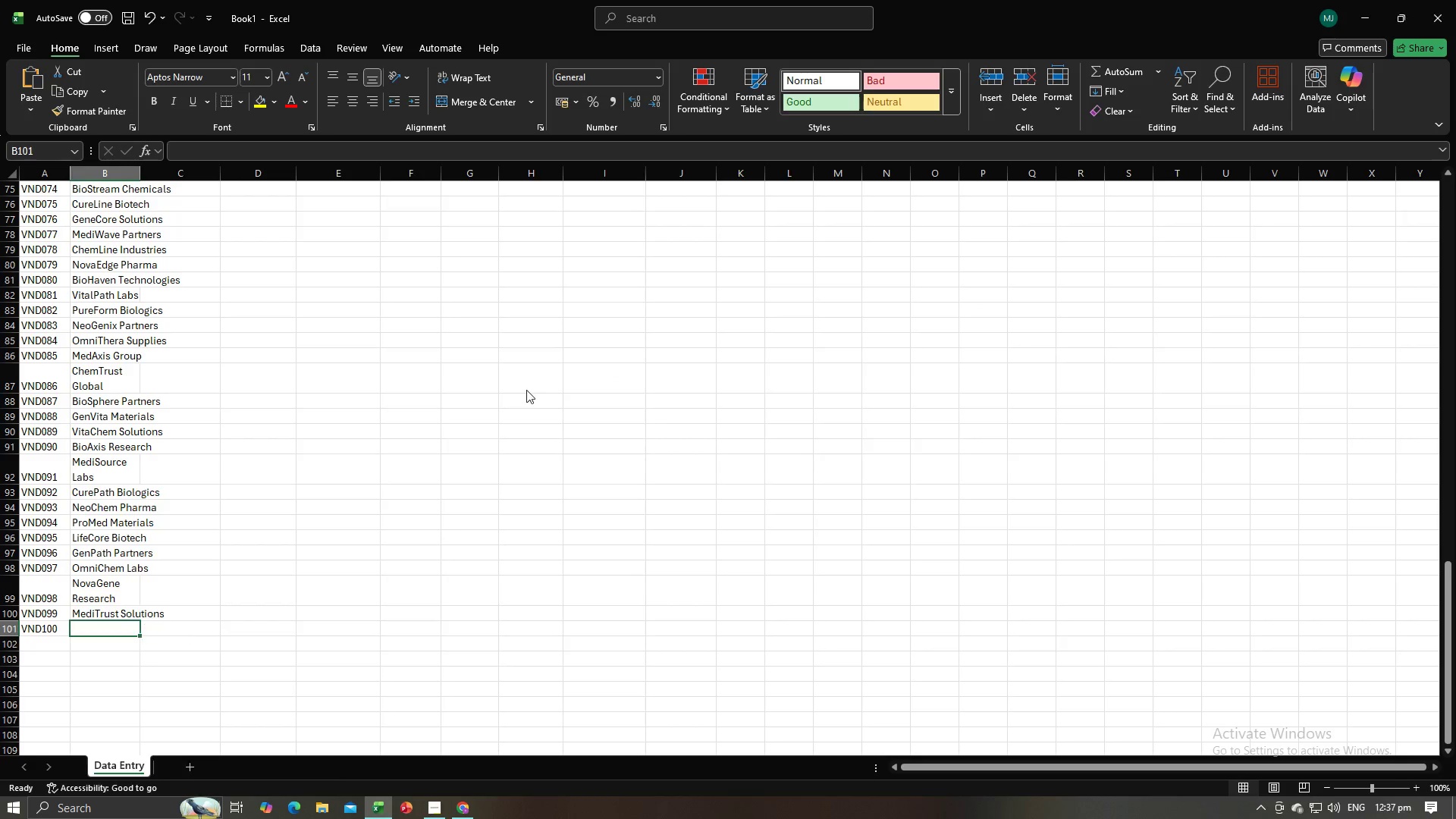 
key(Alt+Tab)
 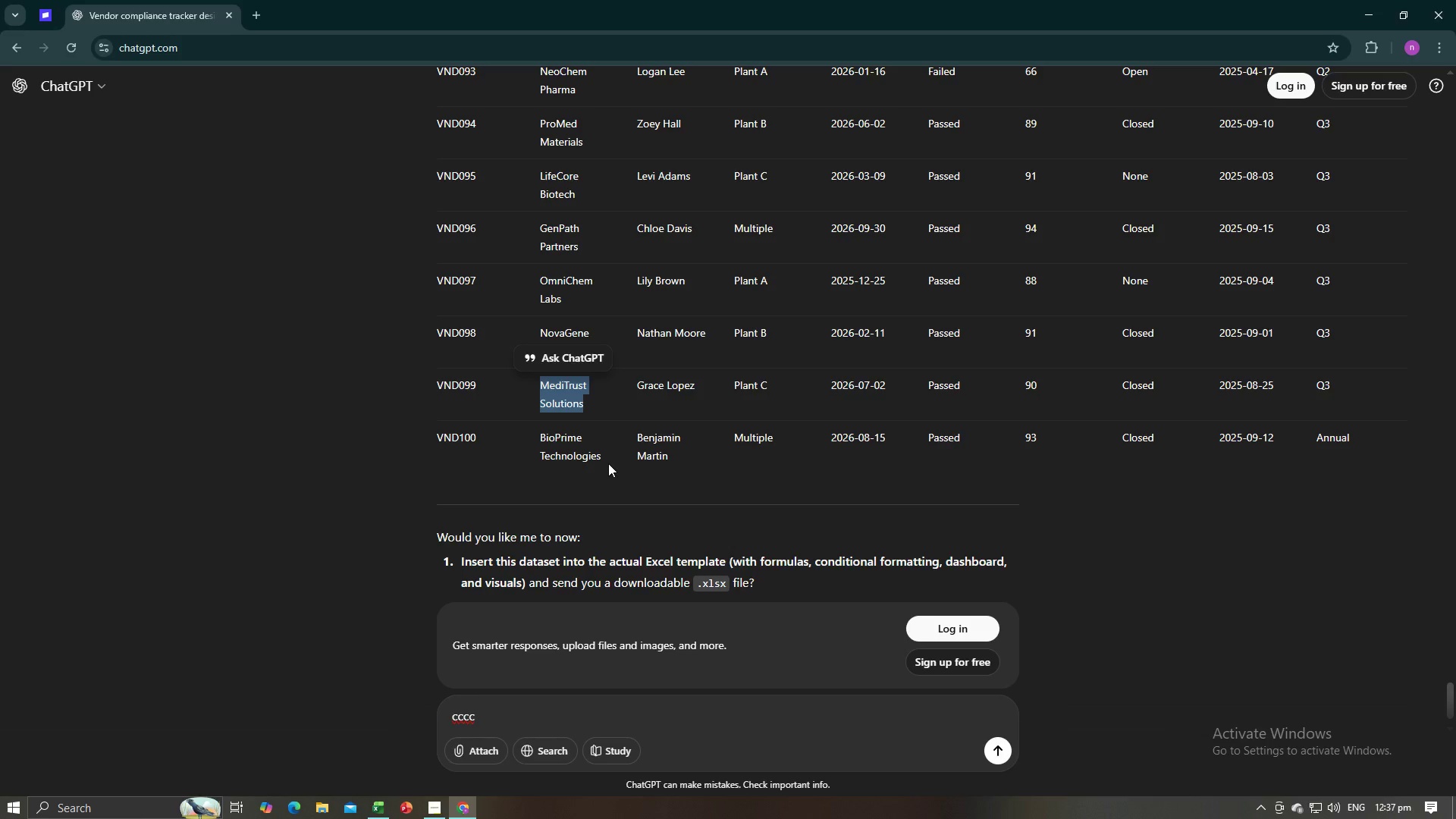 
left_click_drag(start_coordinate=[604, 460], to_coordinate=[538, 434])
 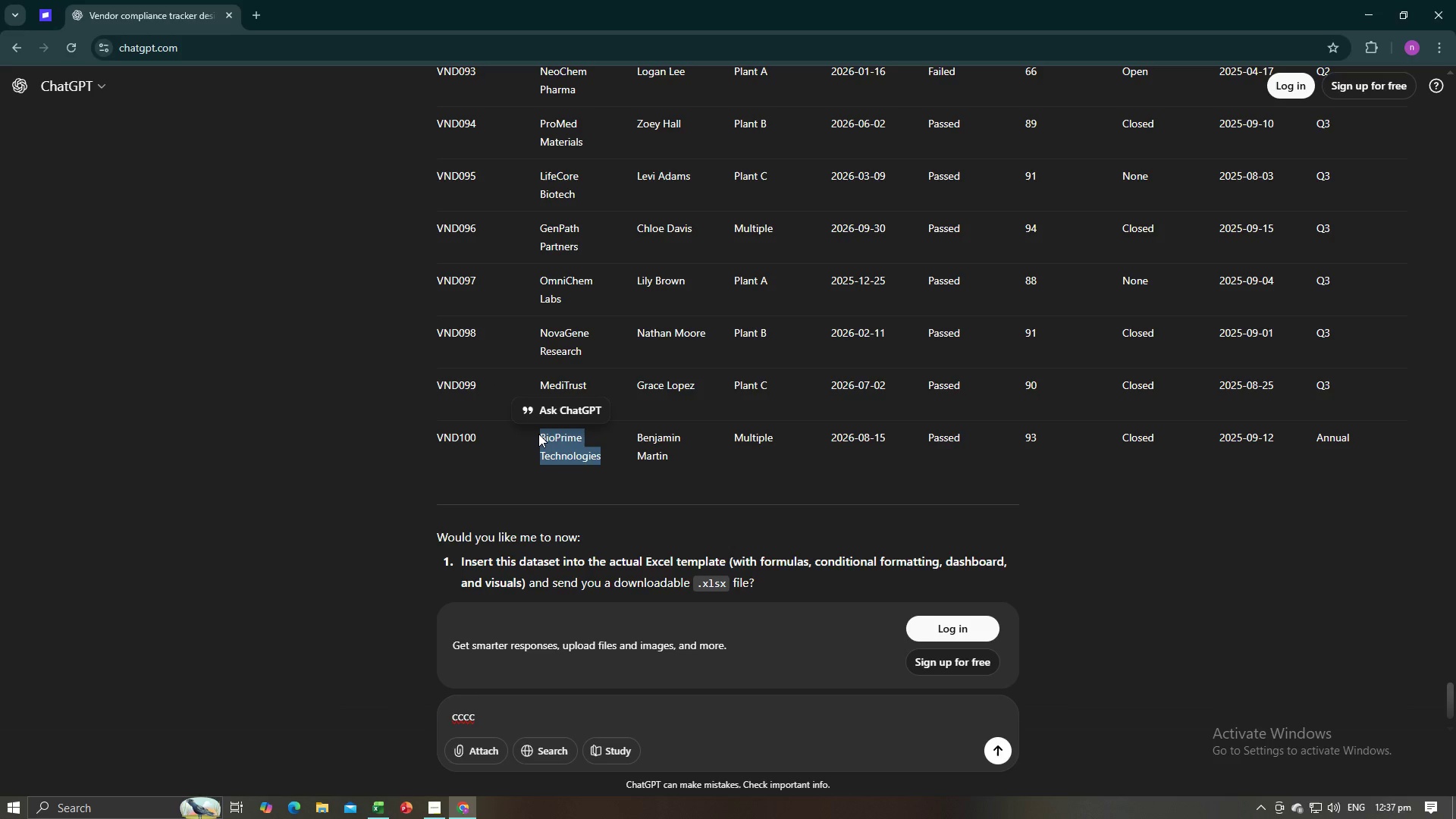 
key(Control+C)
 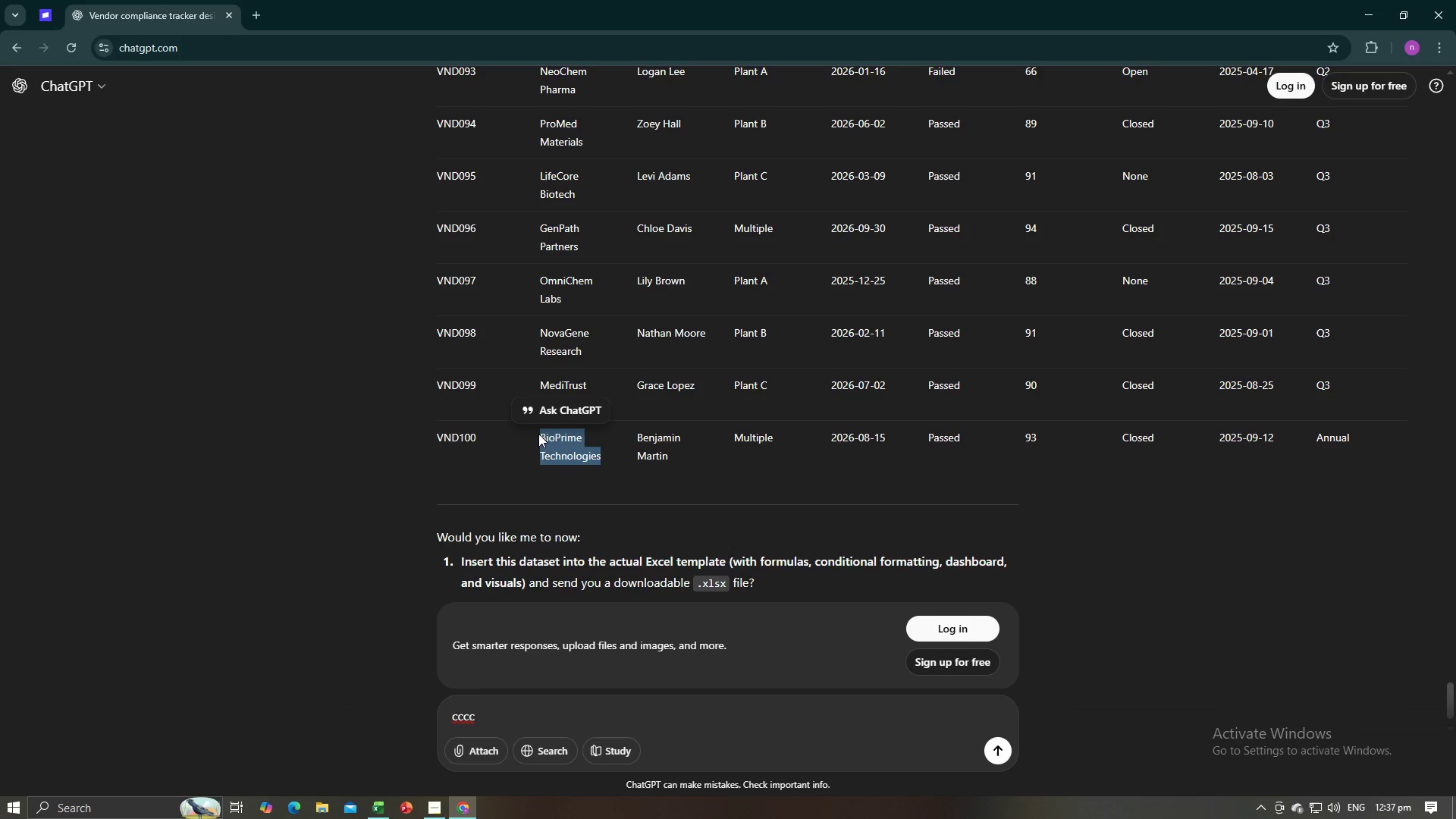 
key(Control+C)
 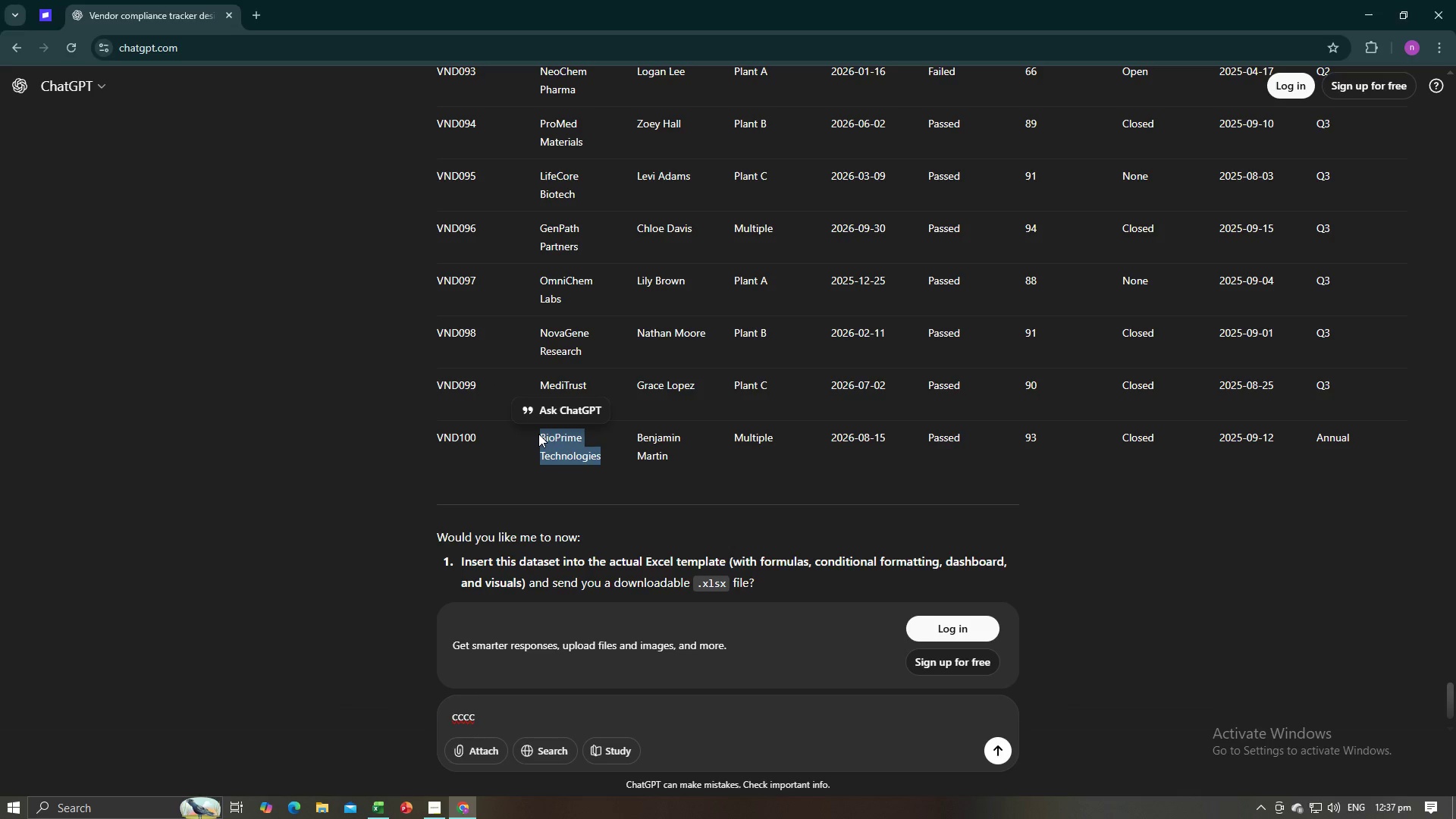 
key(Alt+AltLeft)
 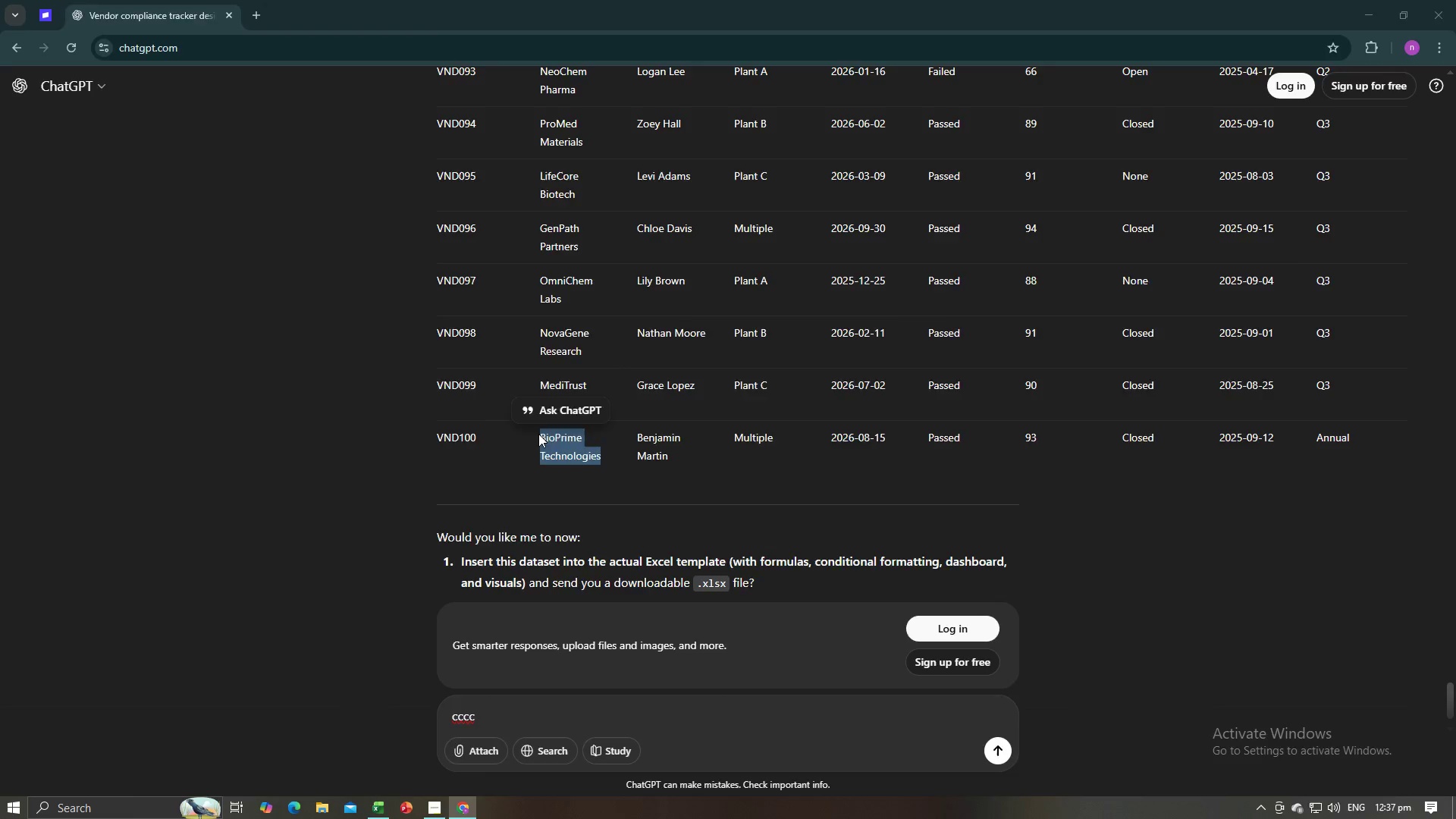 
key(Alt+Tab)
 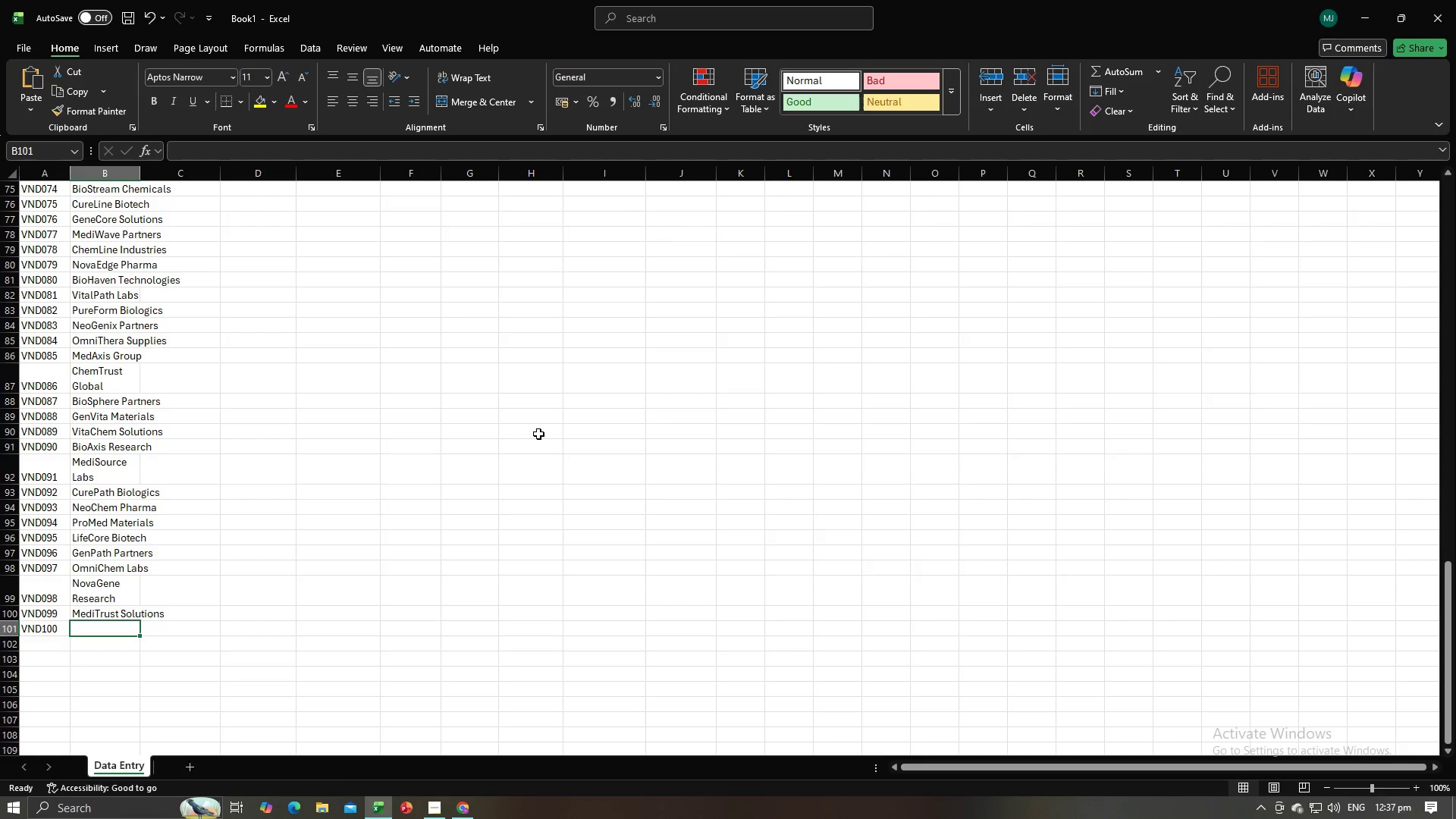 
key(Control+V)
 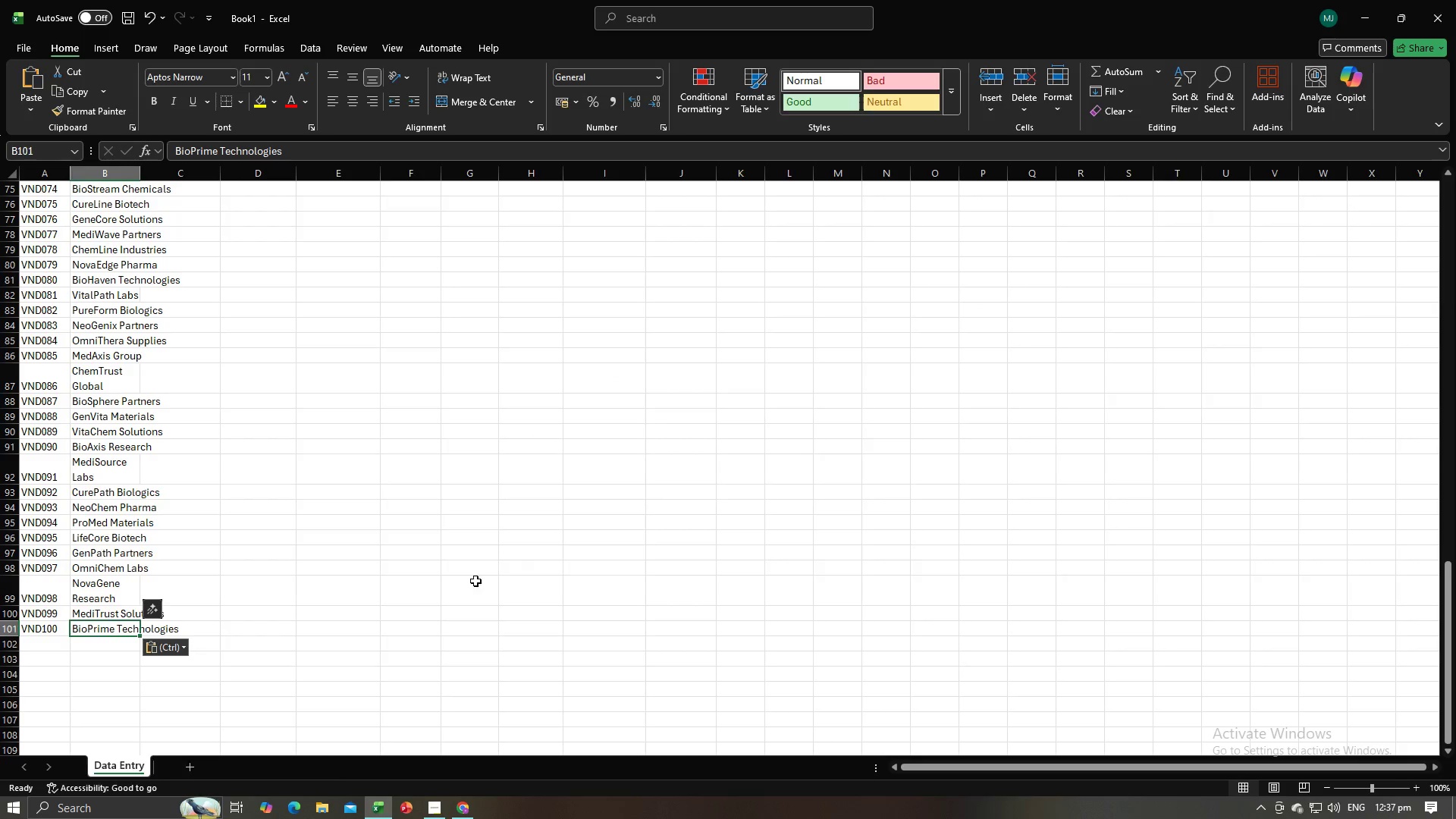 
left_click([455, 589])
 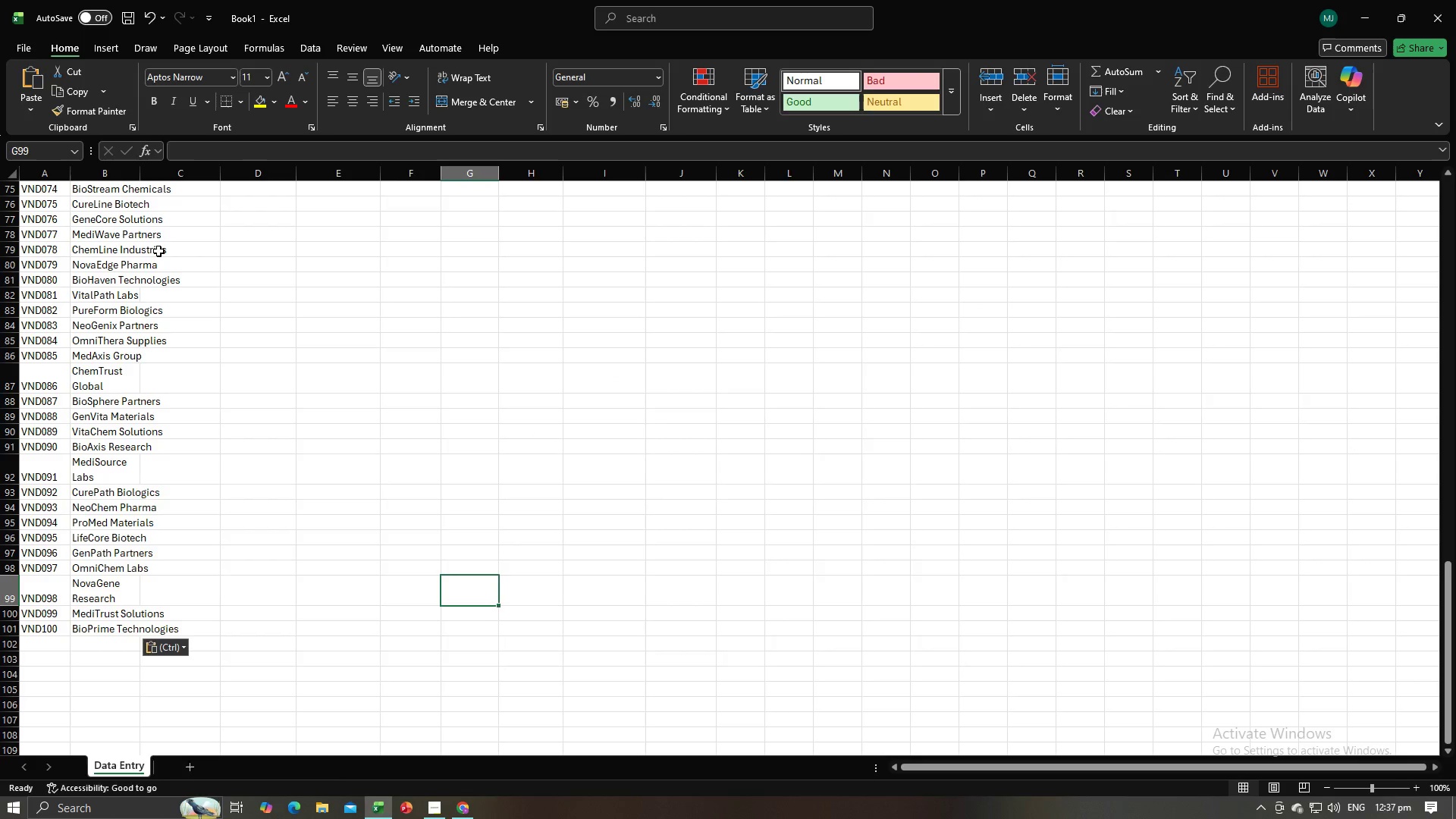 
scroll: coordinate [149, 233], scroll_direction: up, amount: 1.0
 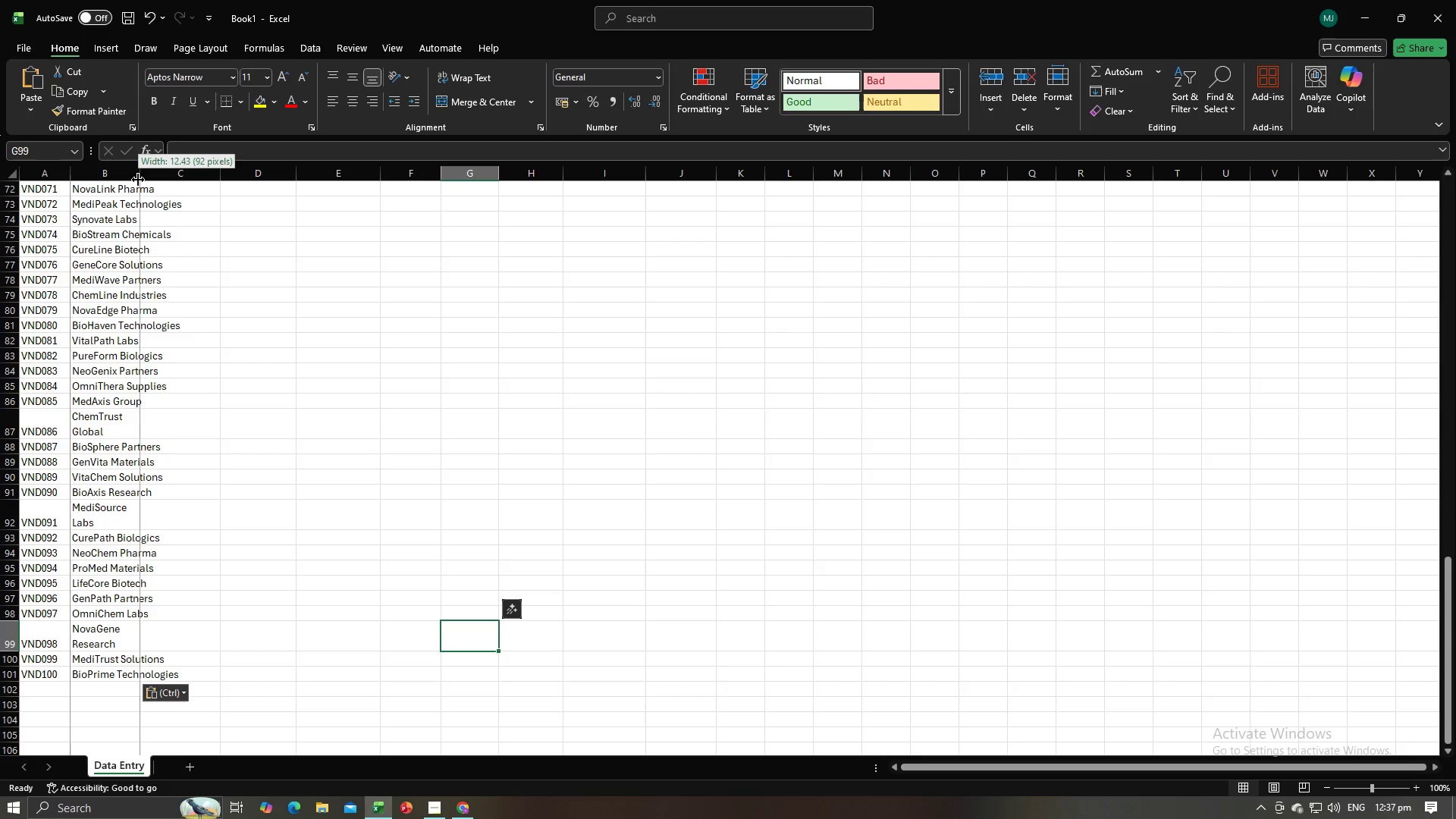 
double_click([138, 180])
 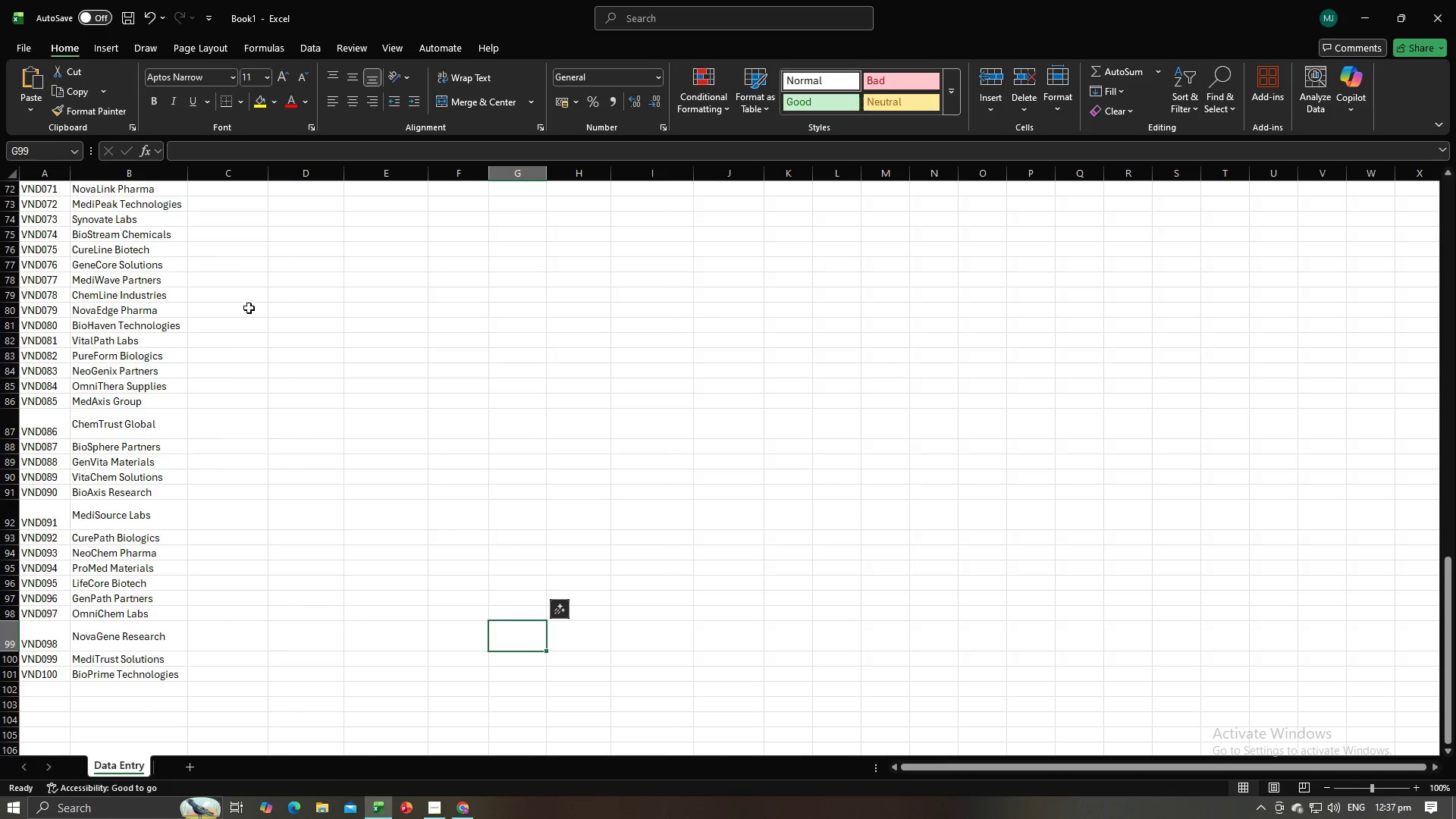 
triple_click([249, 308])
 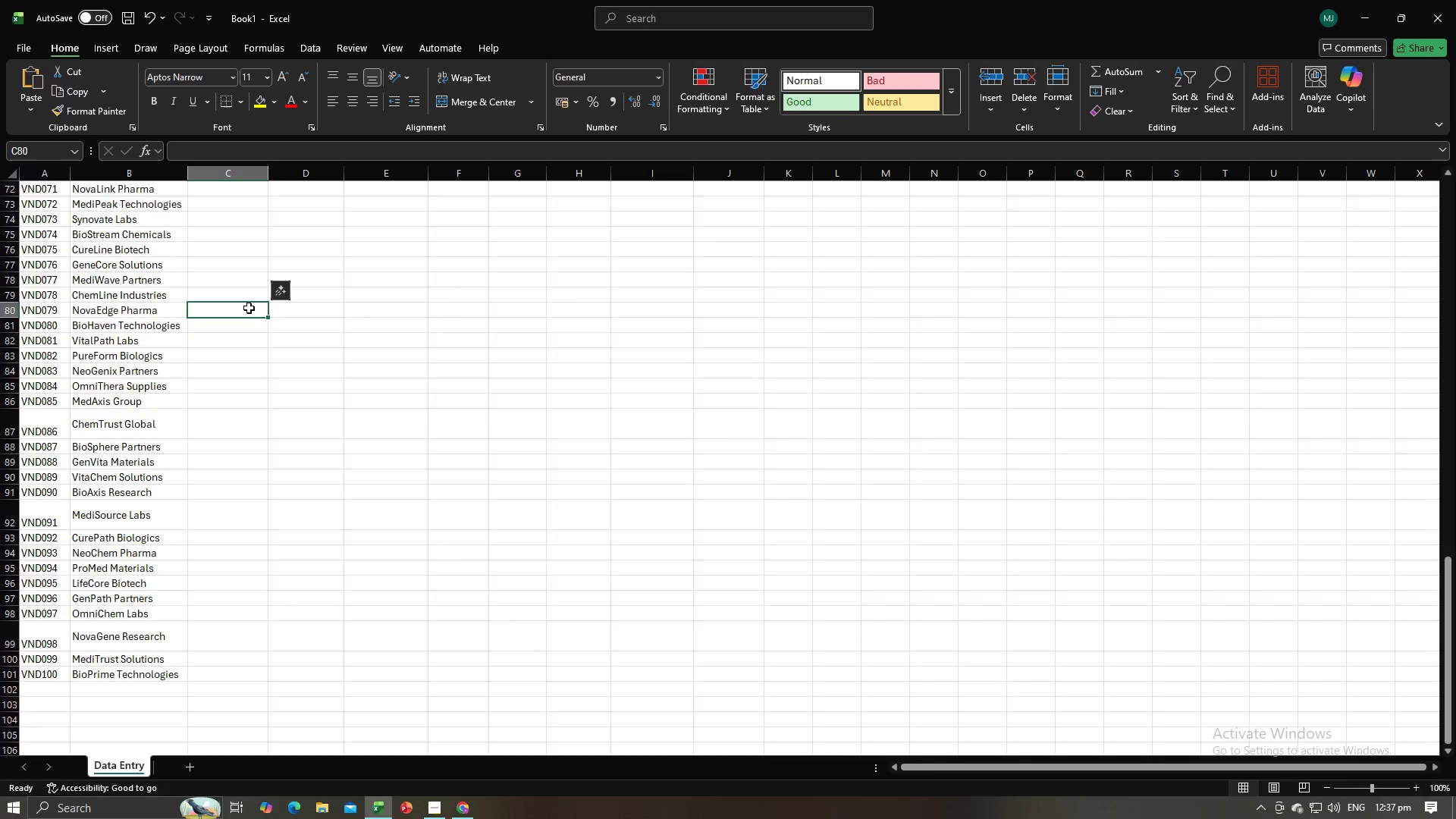 
key(Alt+AltLeft)
 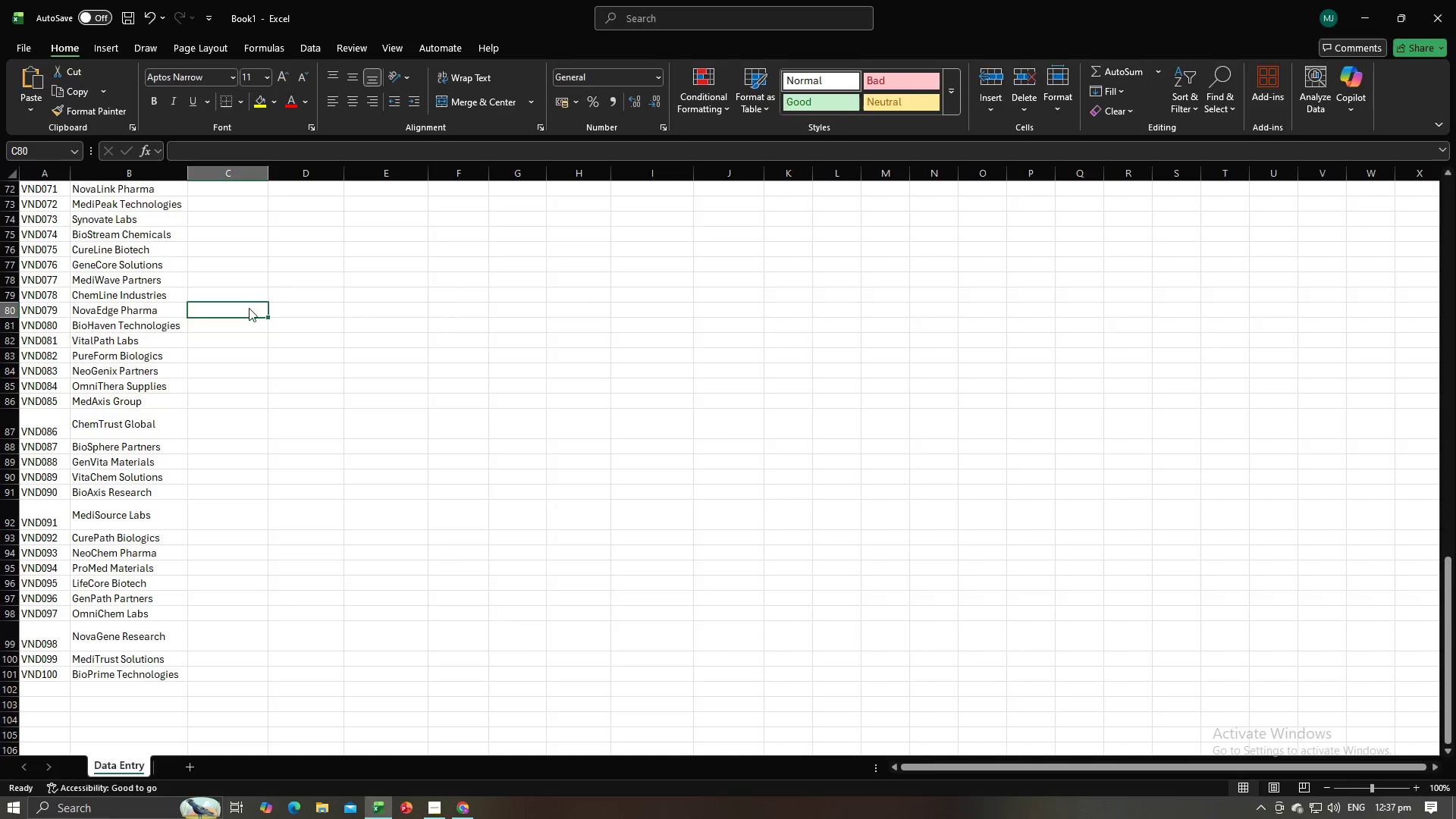 
key(Alt+Tab)
 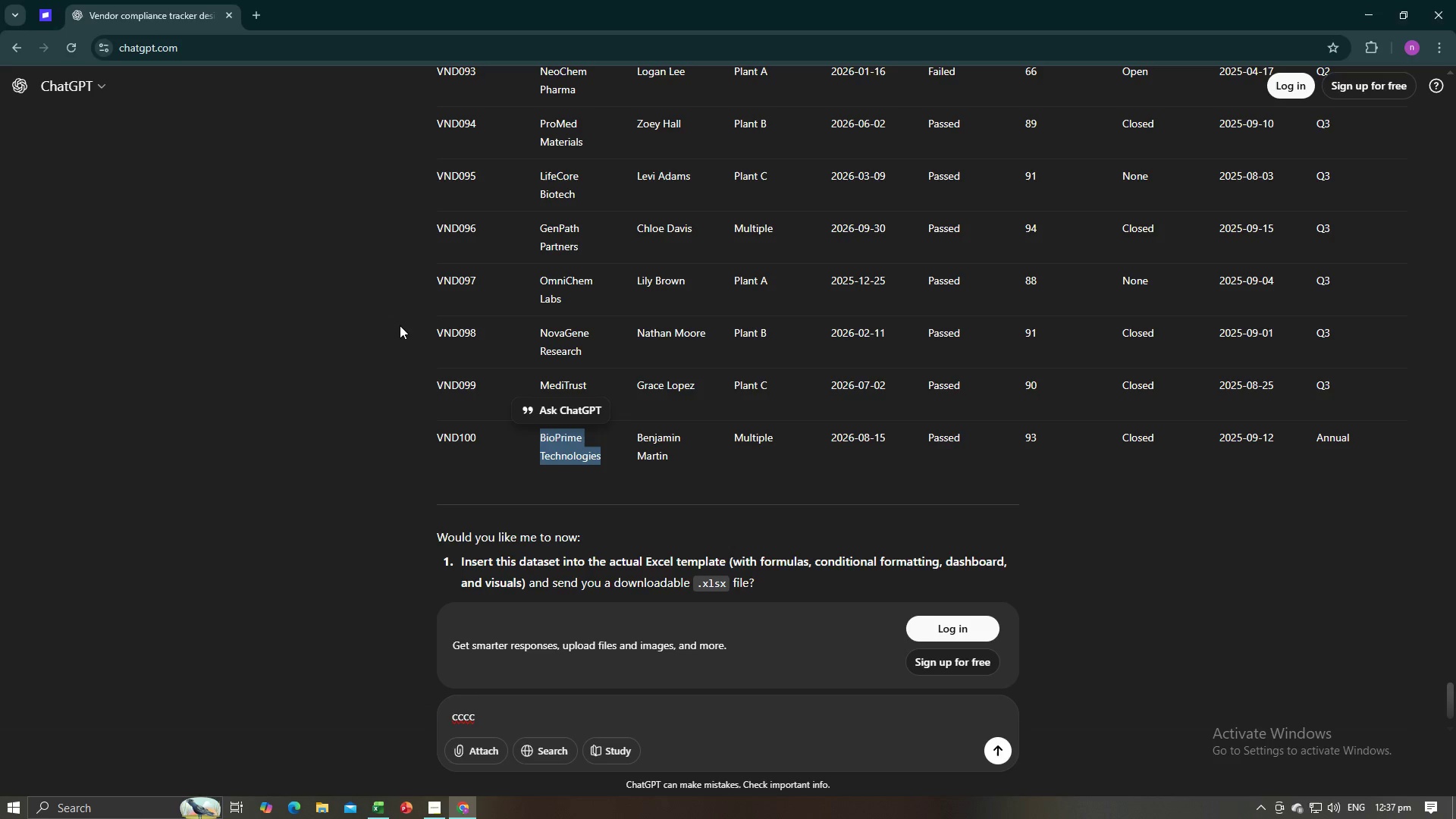 
key(Alt+Tab)
 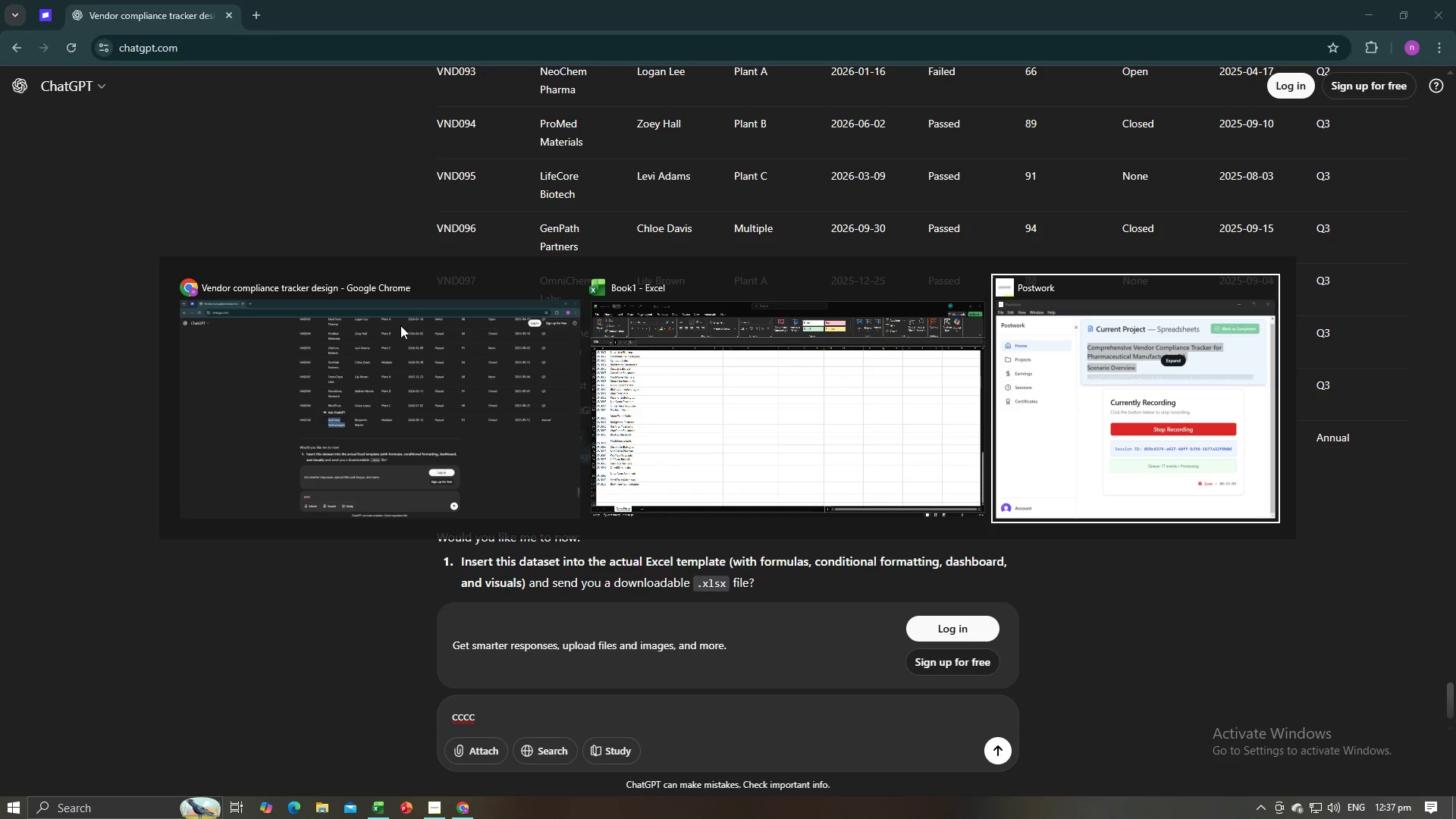 
key(Alt+Tab)